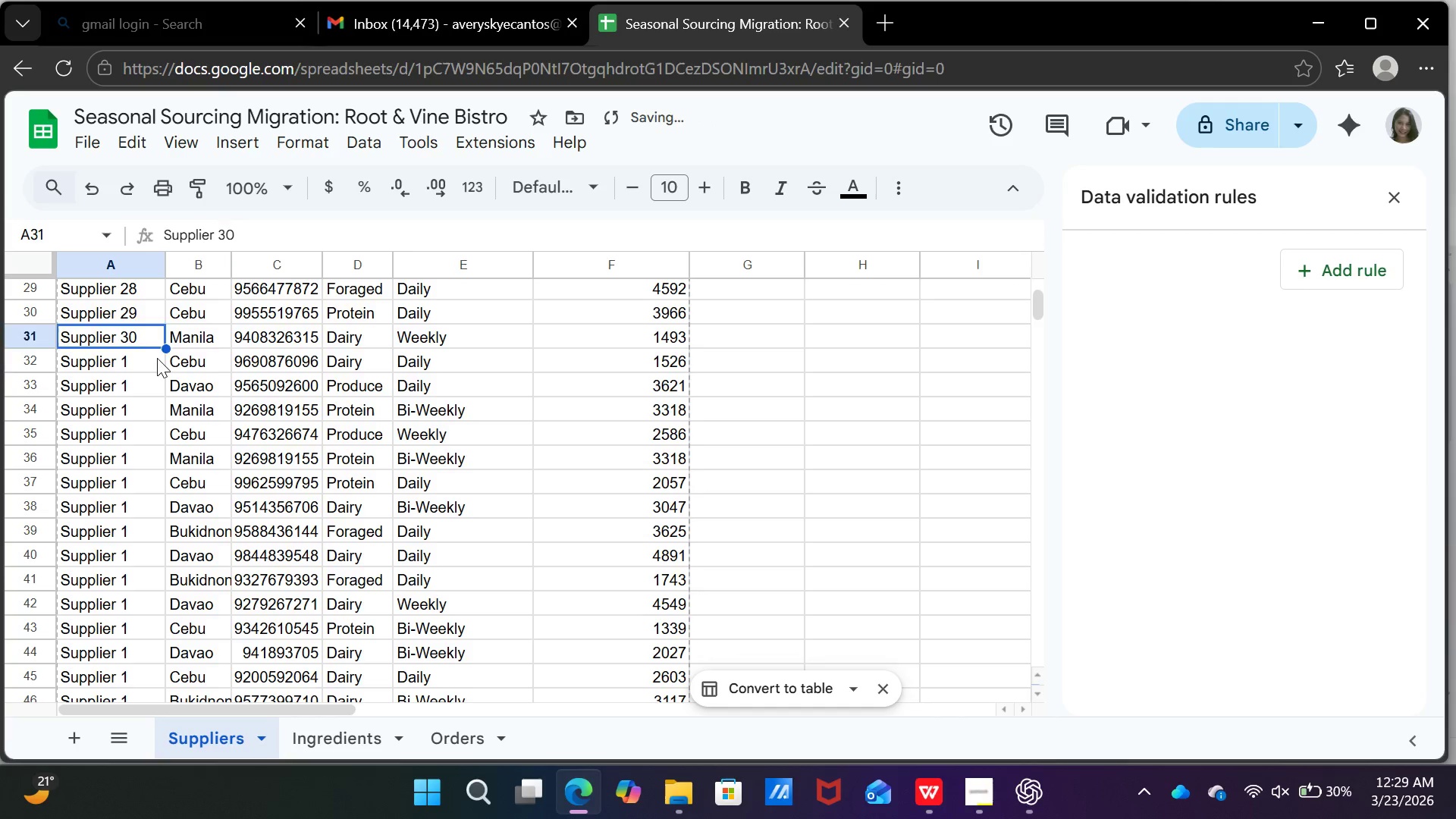 
left_click([157, 358])
 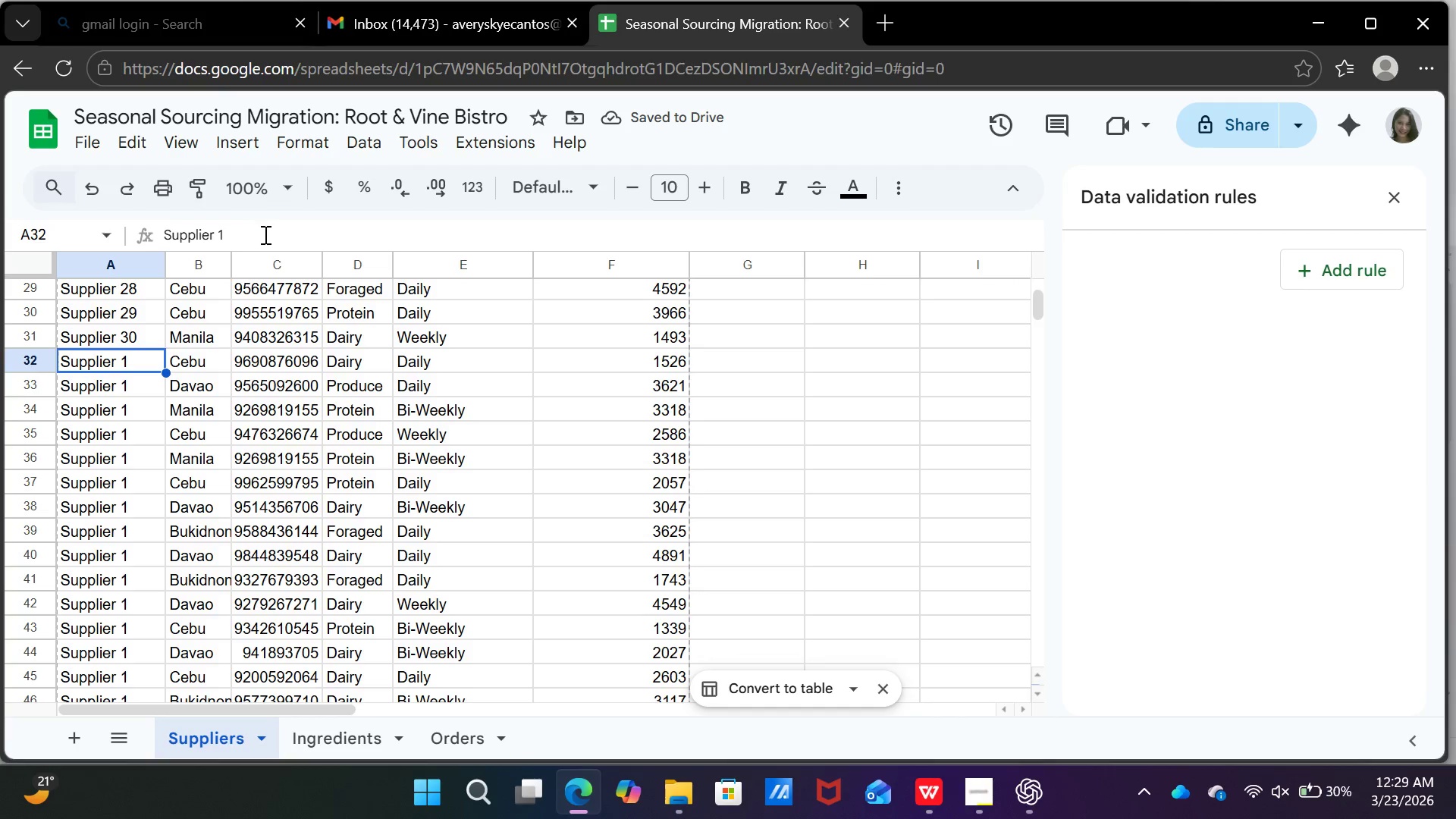 
left_click([264, 234])
 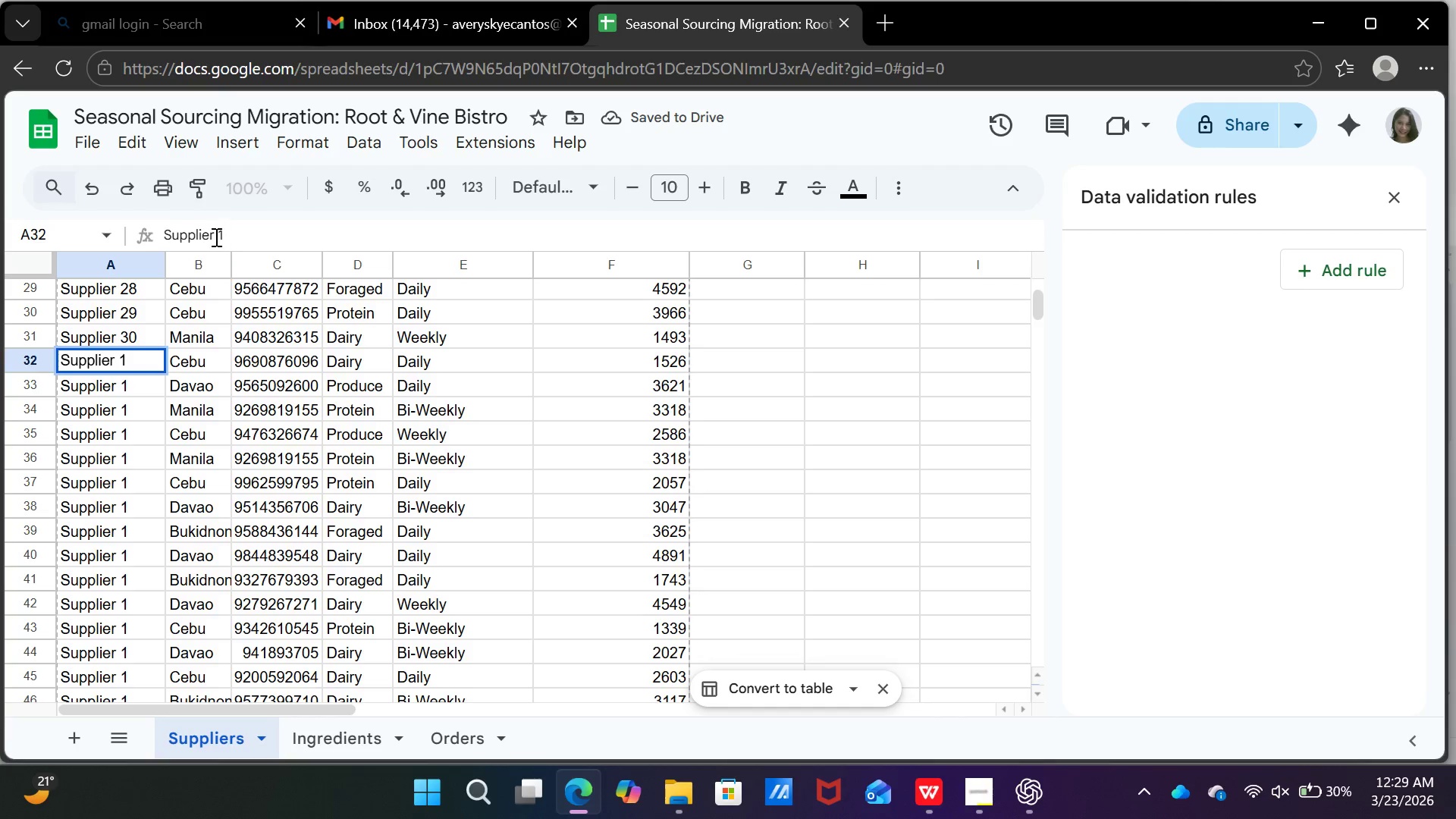 
left_click([214, 237])
 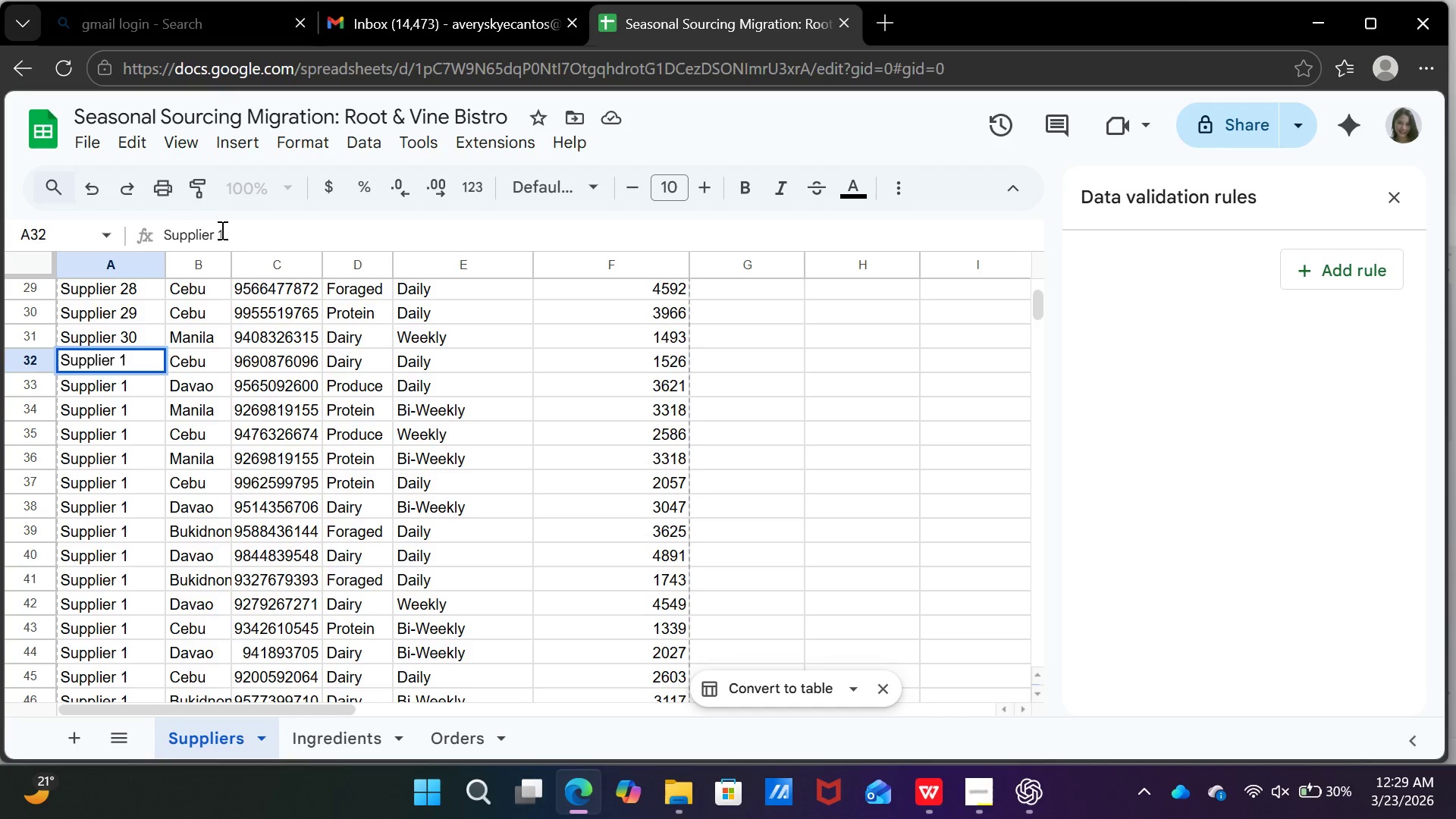 
left_click([217, 231])
 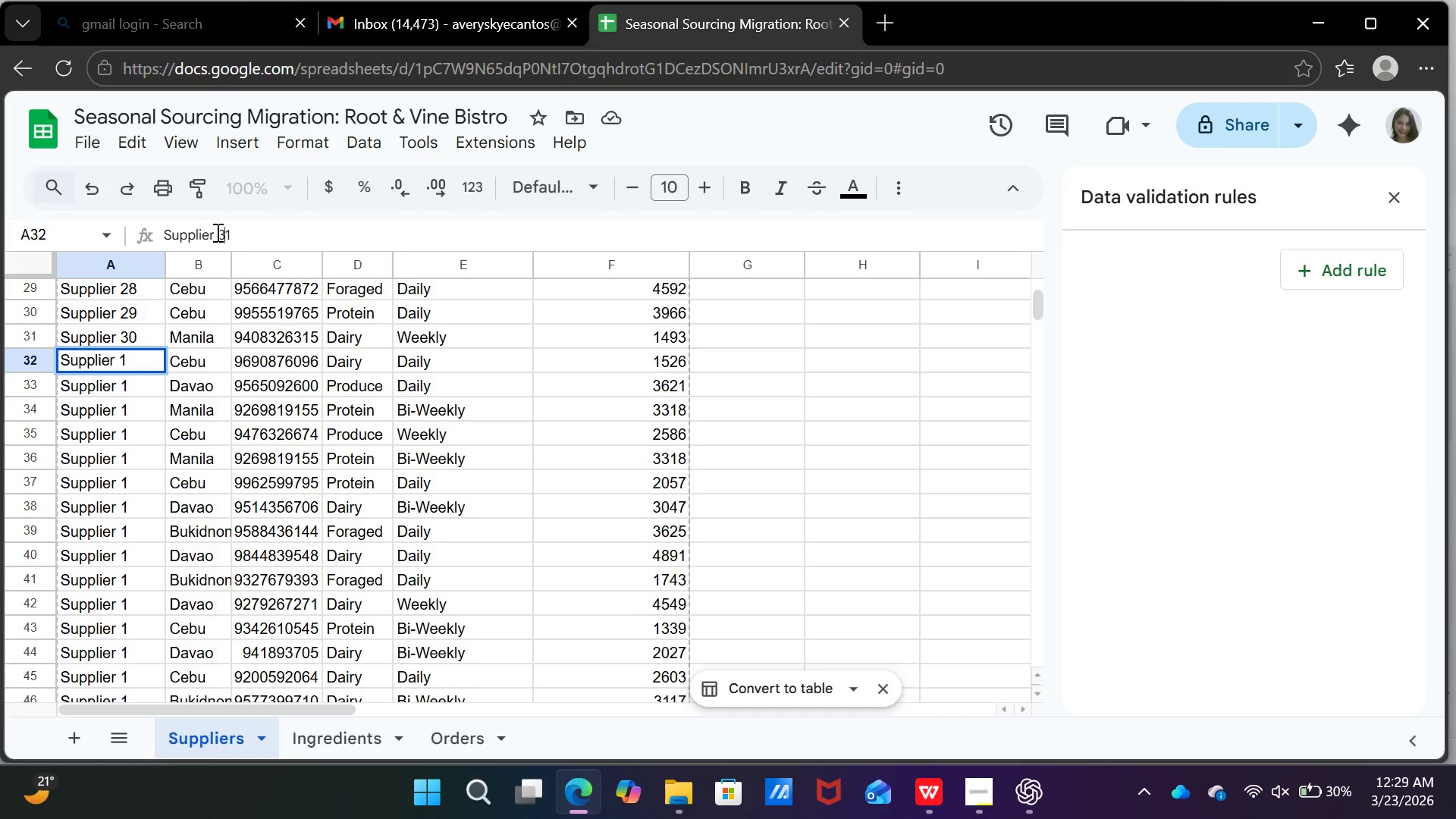 
key(3)
 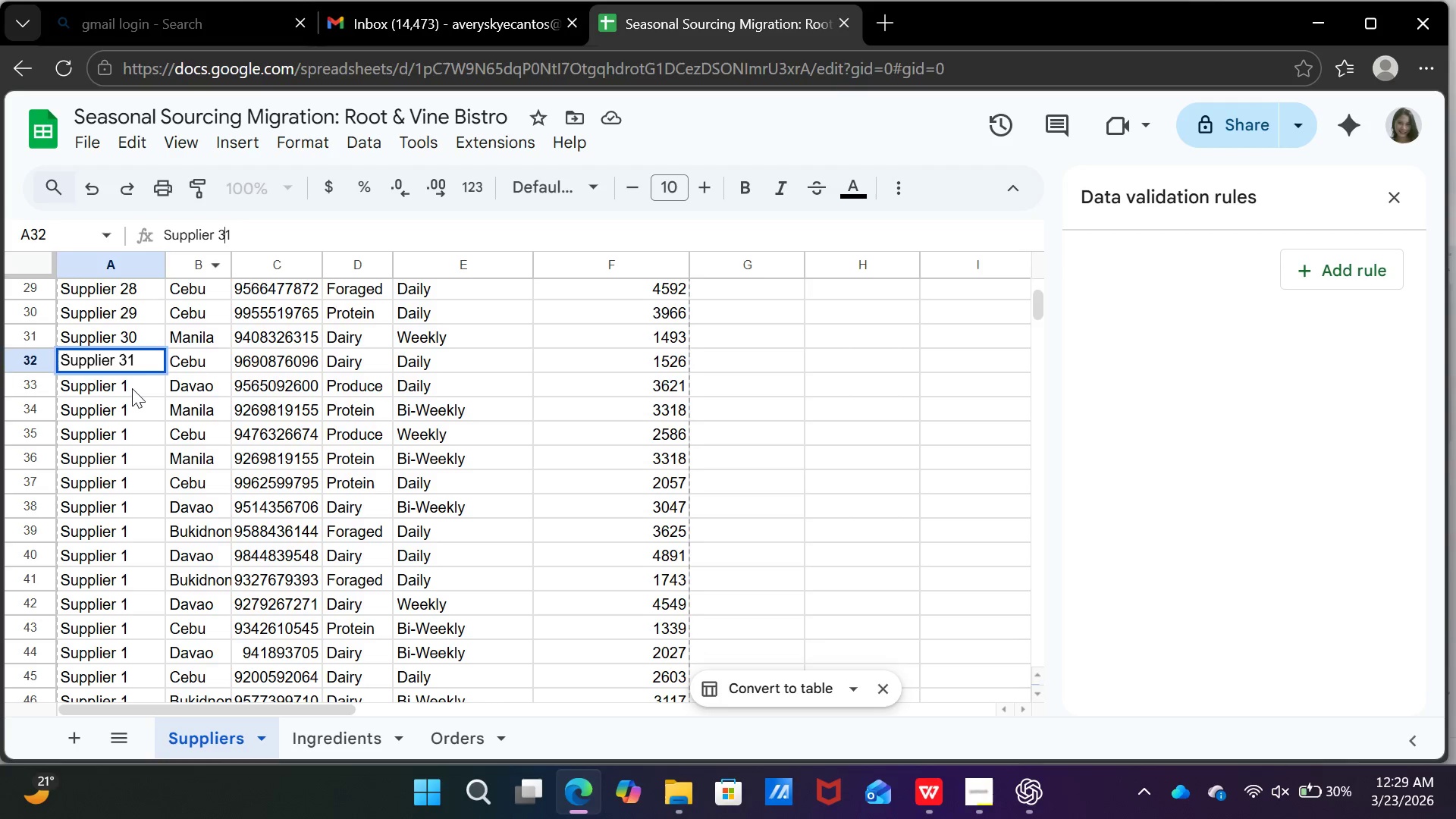 
left_click([135, 385])
 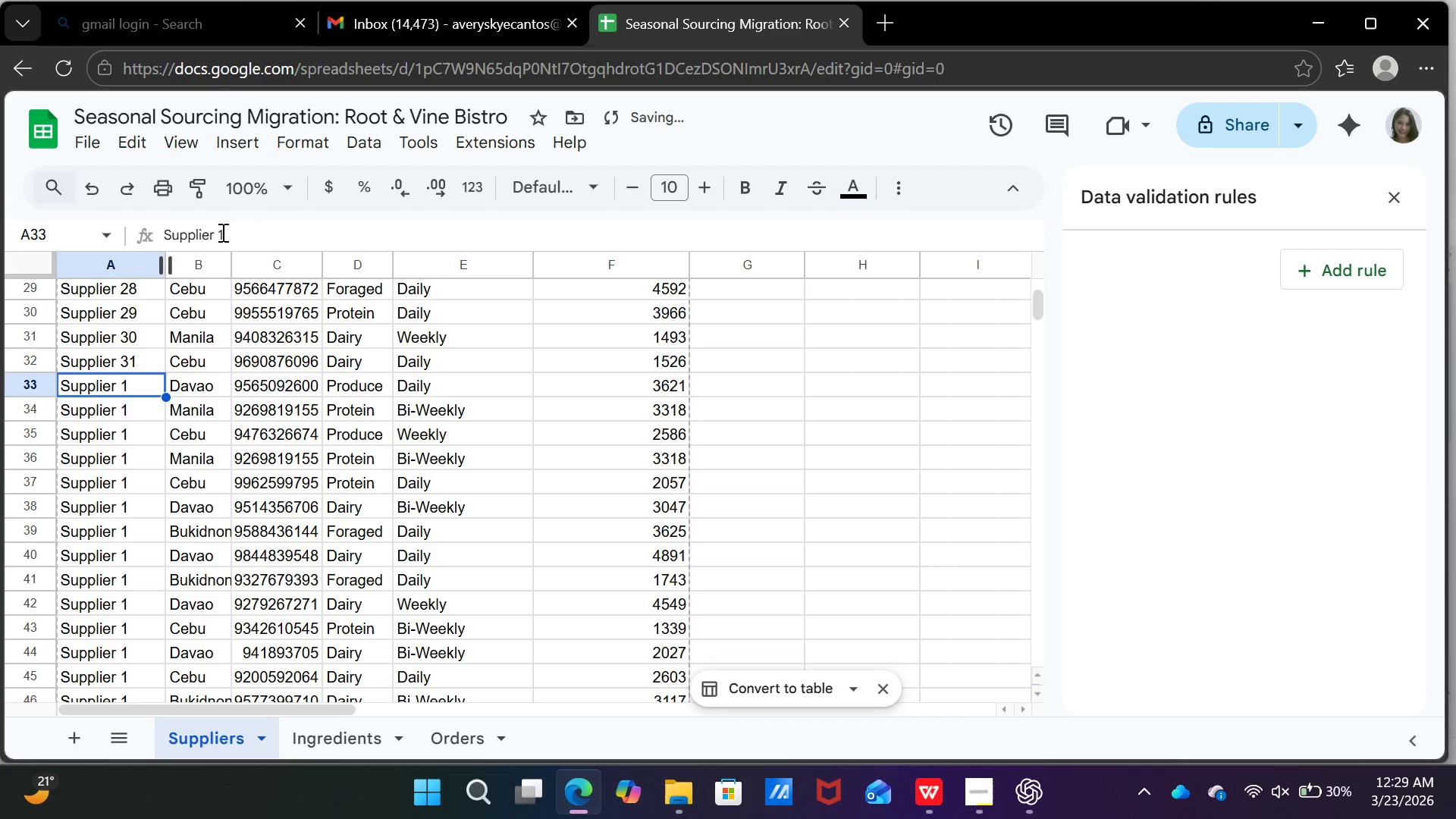 
left_click([245, 232])
 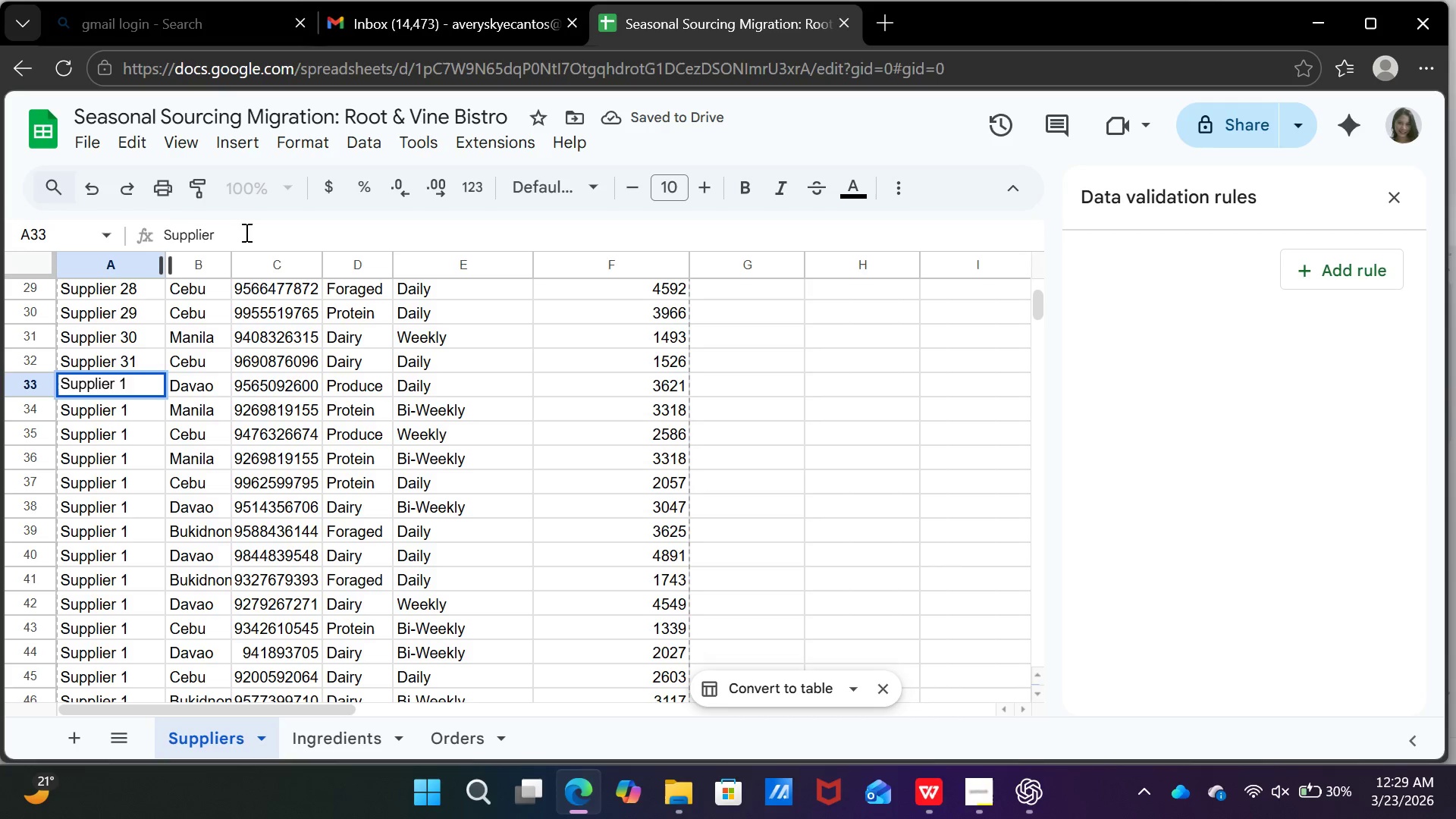 
key(Backspace)
 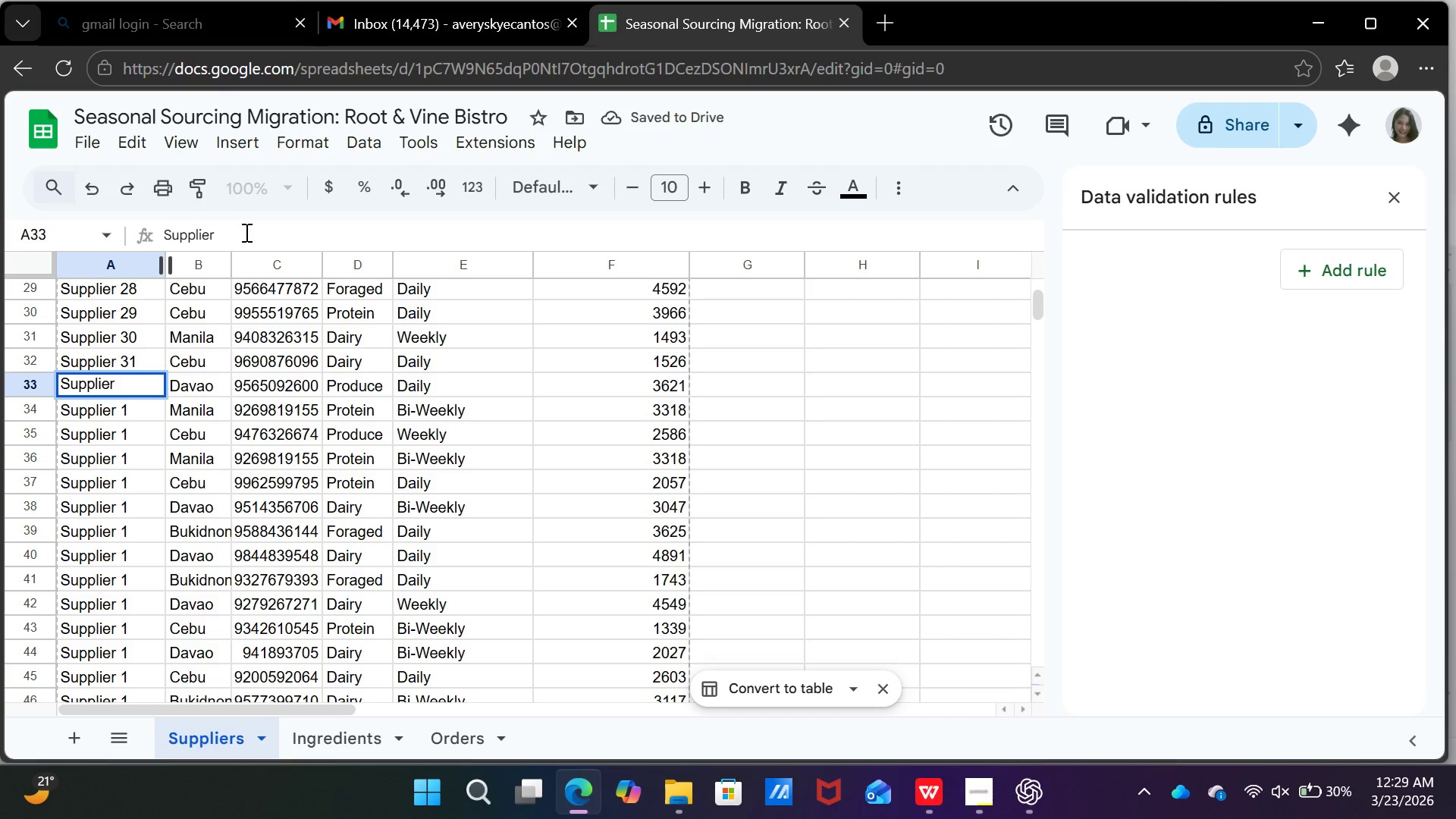 
left_click([245, 232])
 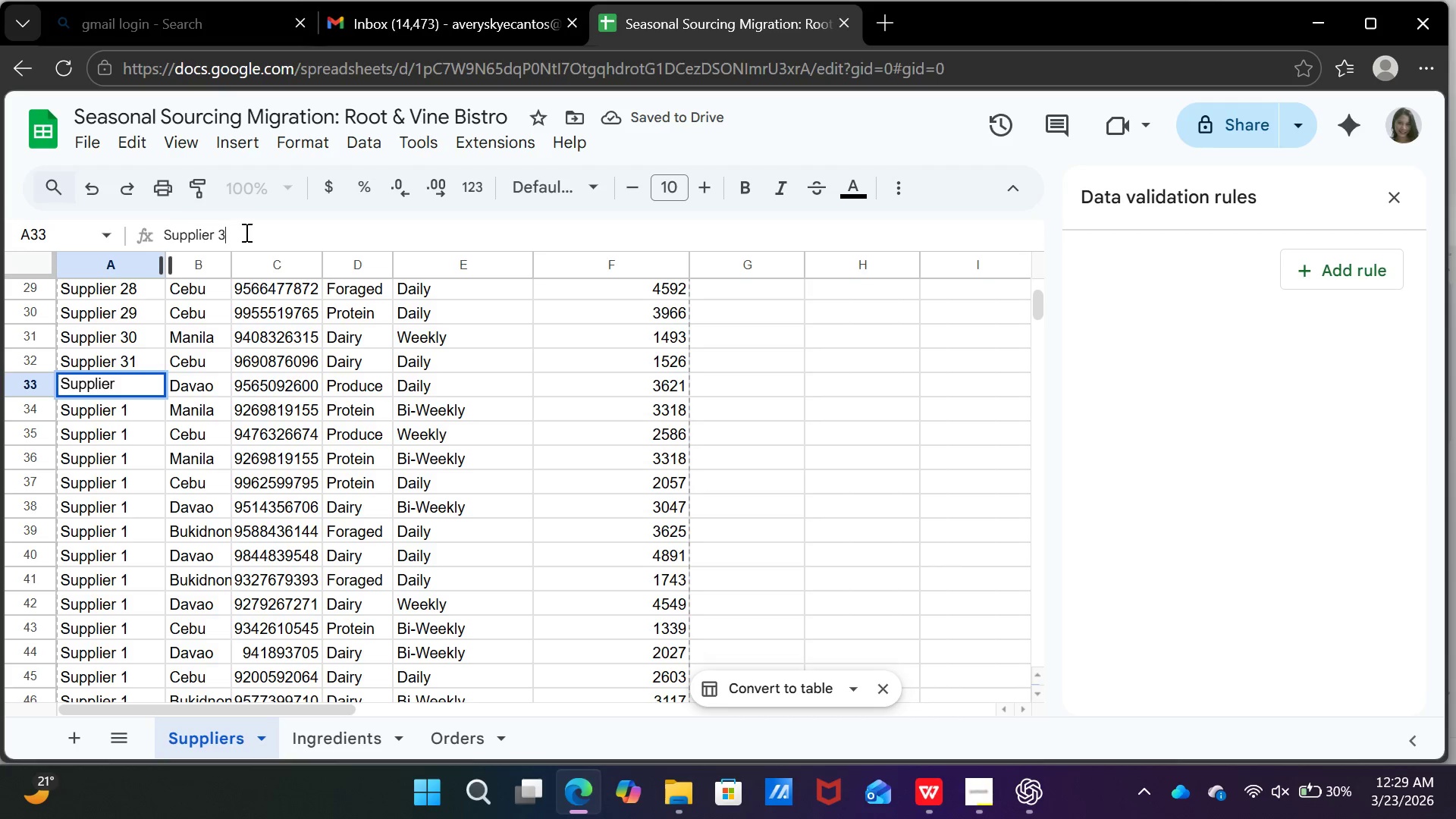 
type(32)
 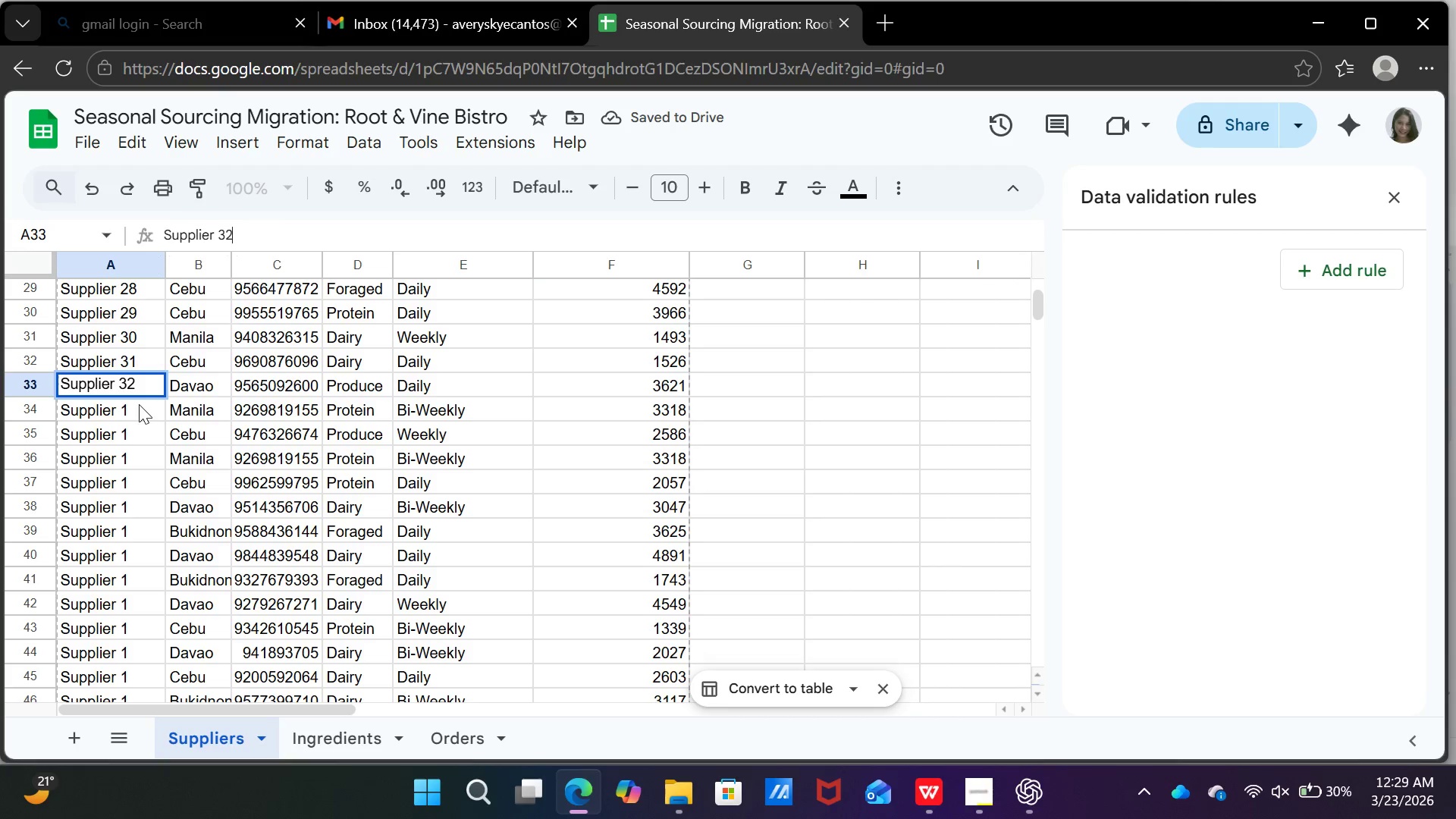 
left_click([134, 415])
 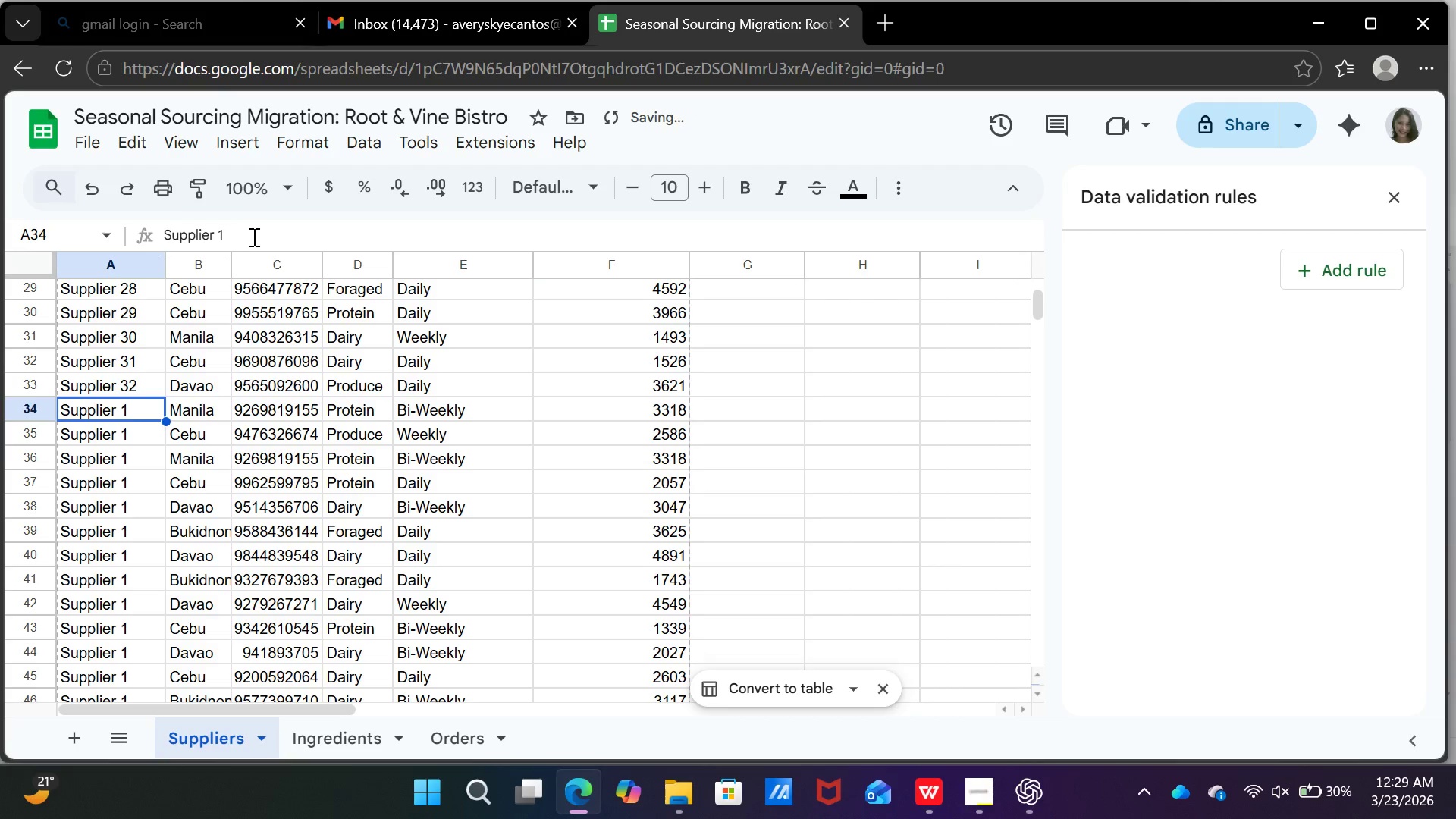 
left_click([253, 237])
 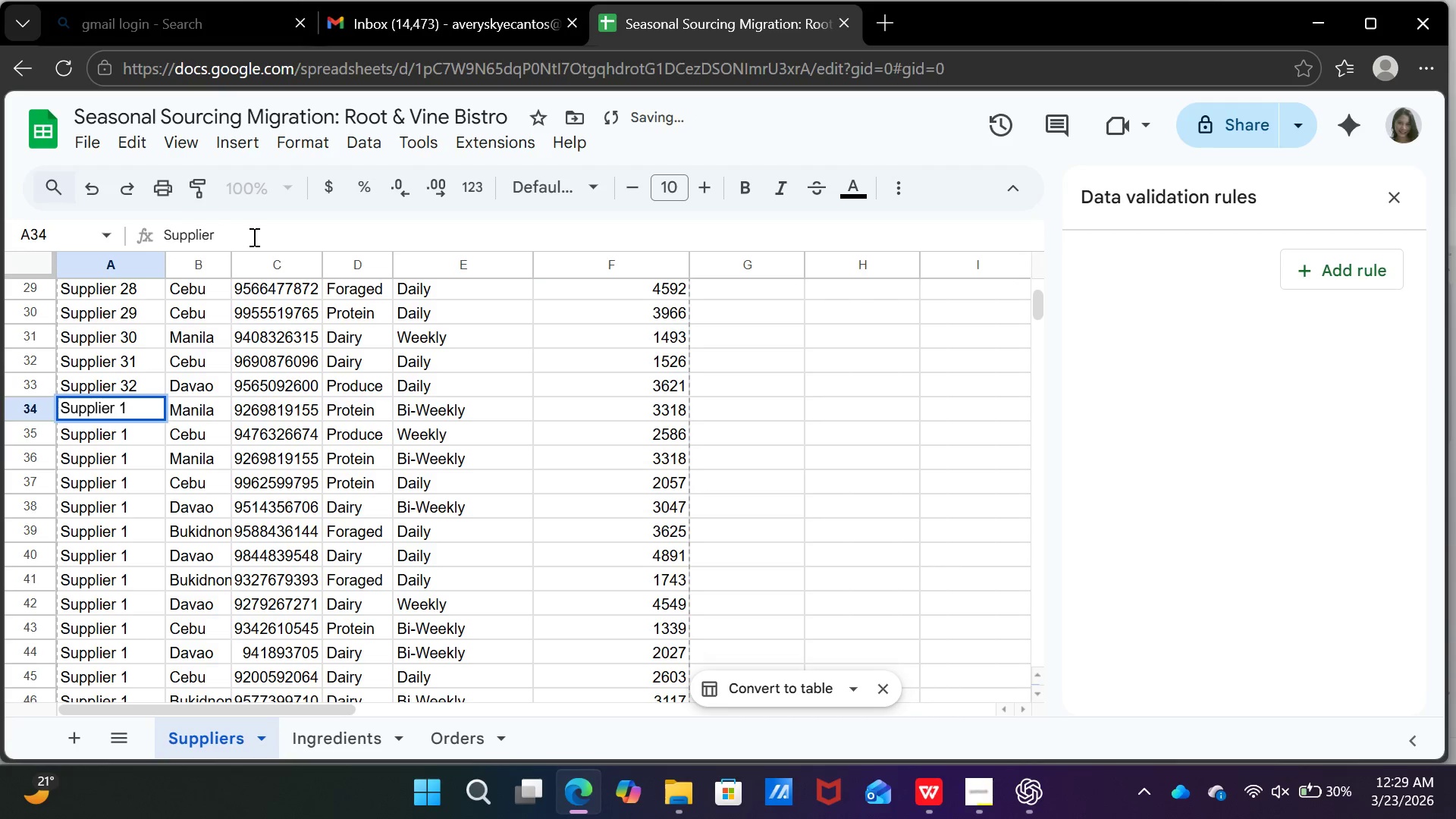 
key(Backspace)
type(33)
 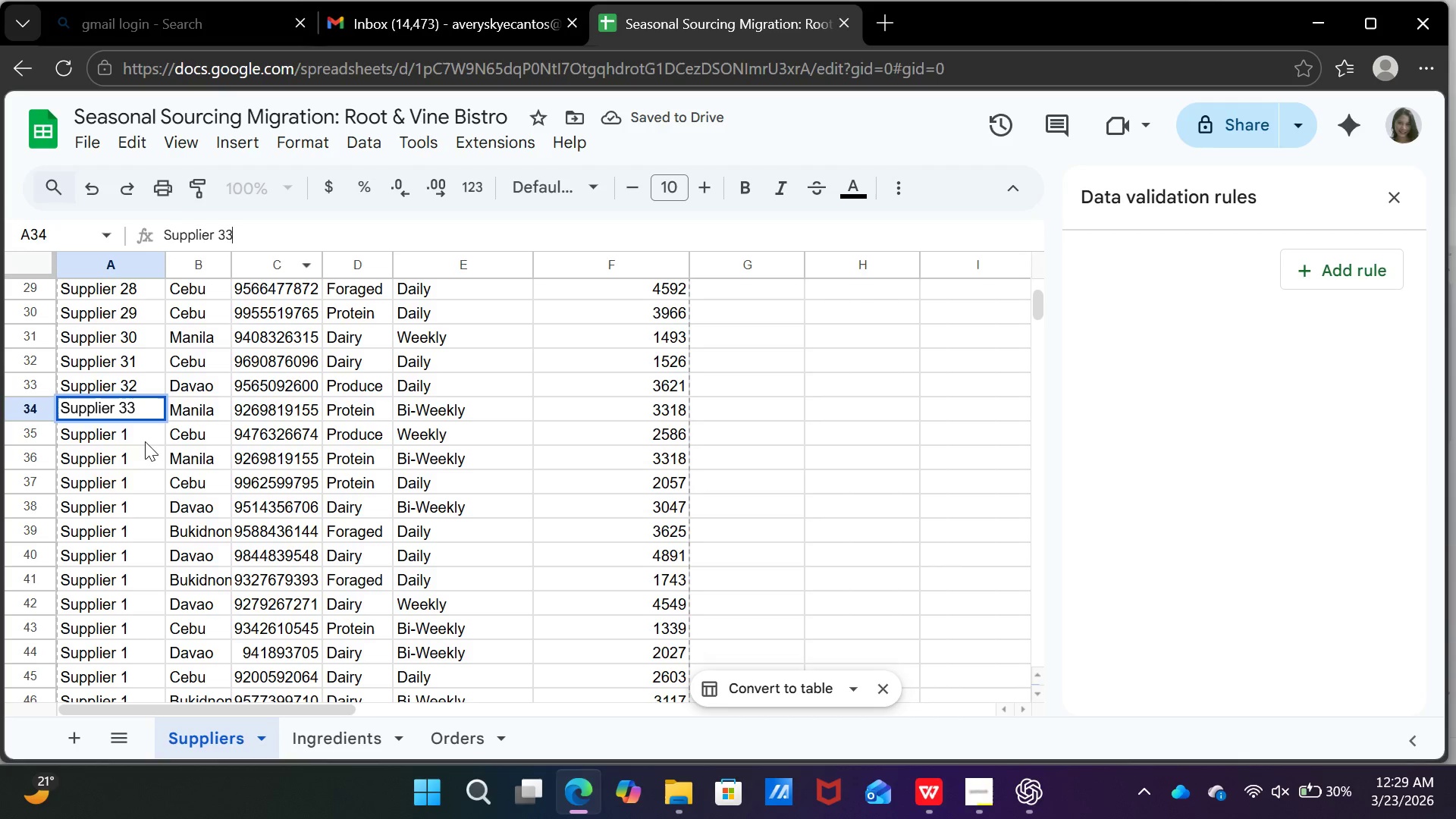 
left_click([143, 436])
 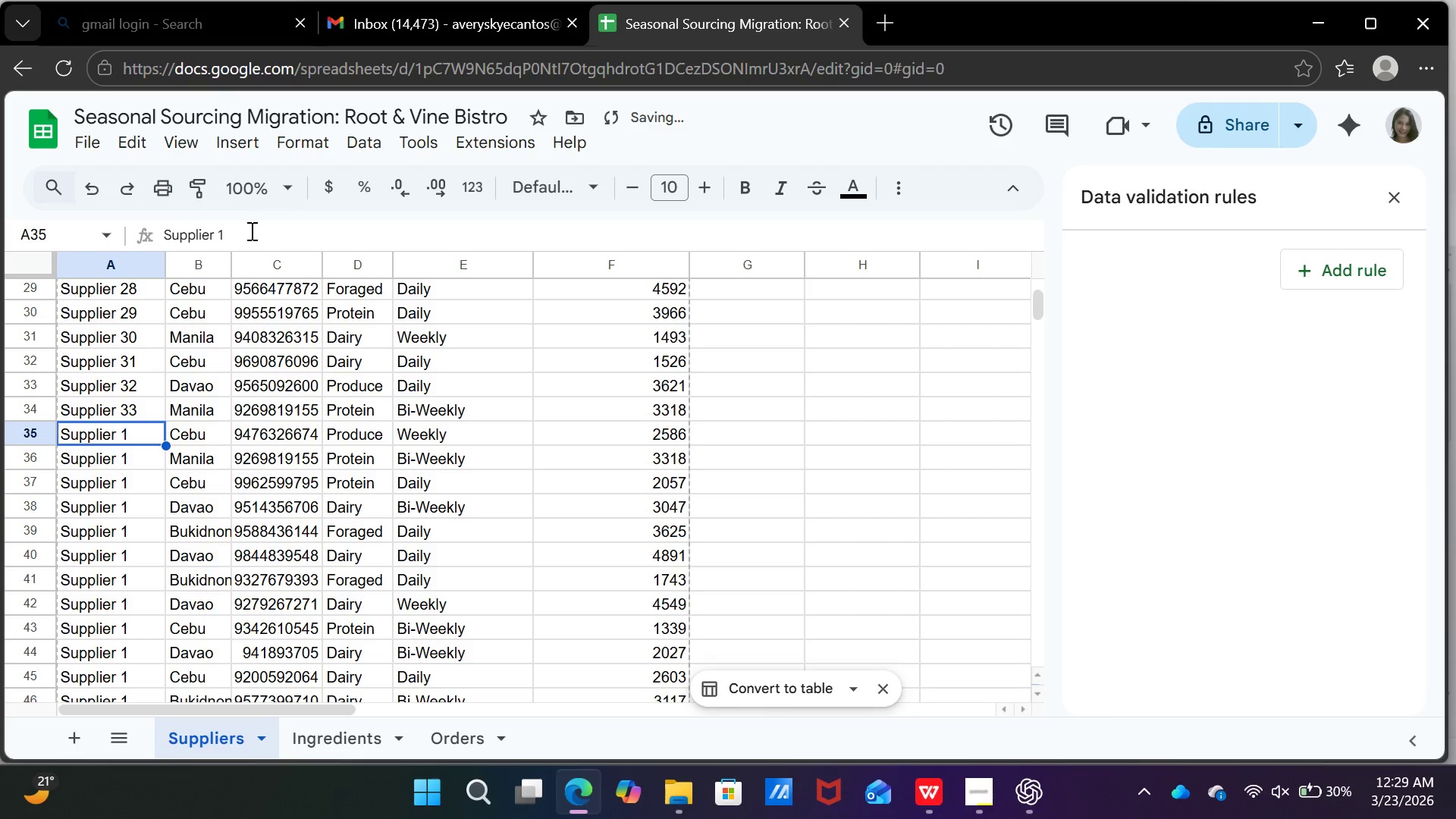 
left_click([250, 231])
 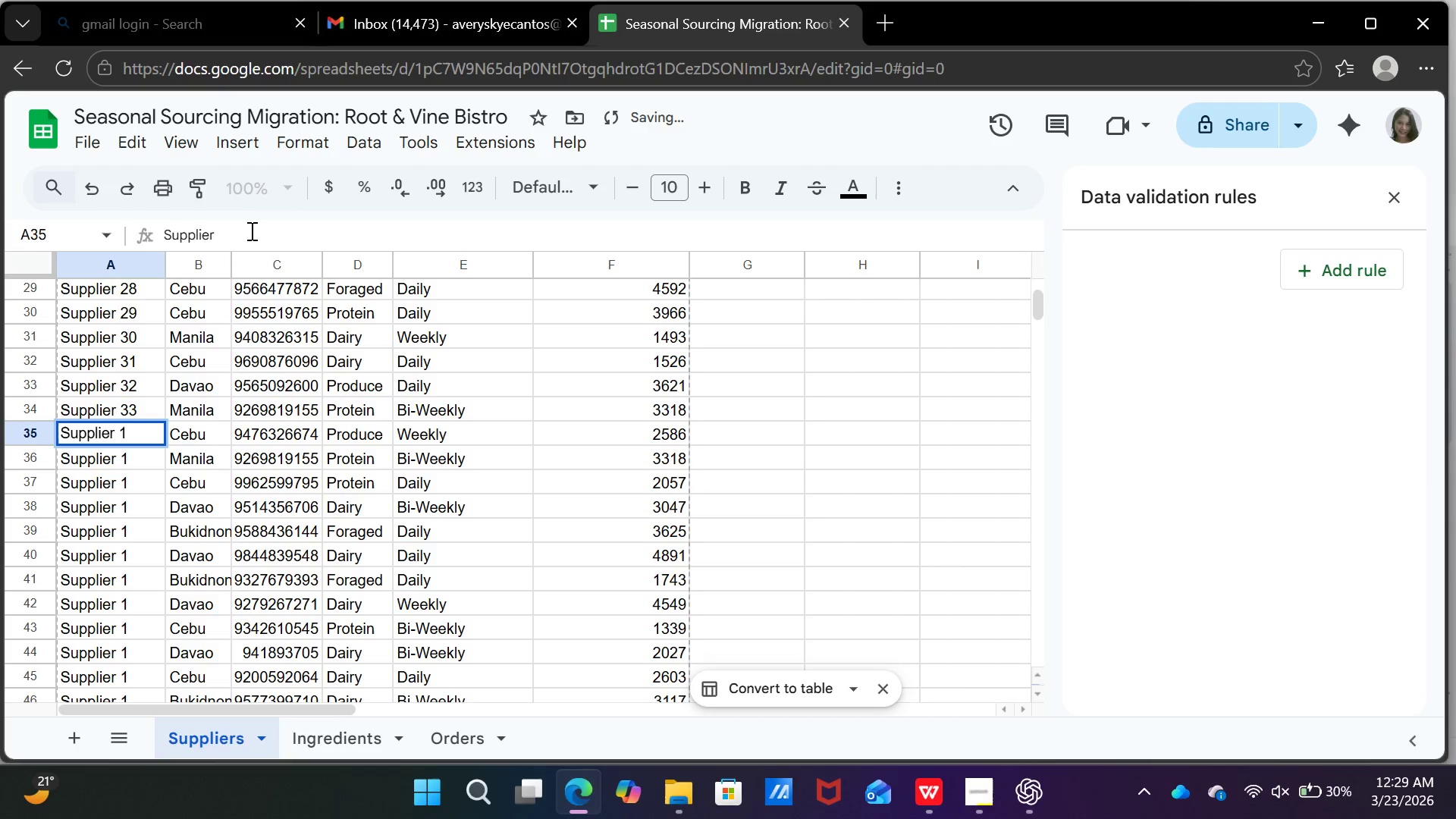 
key(Backspace)
type(34)
 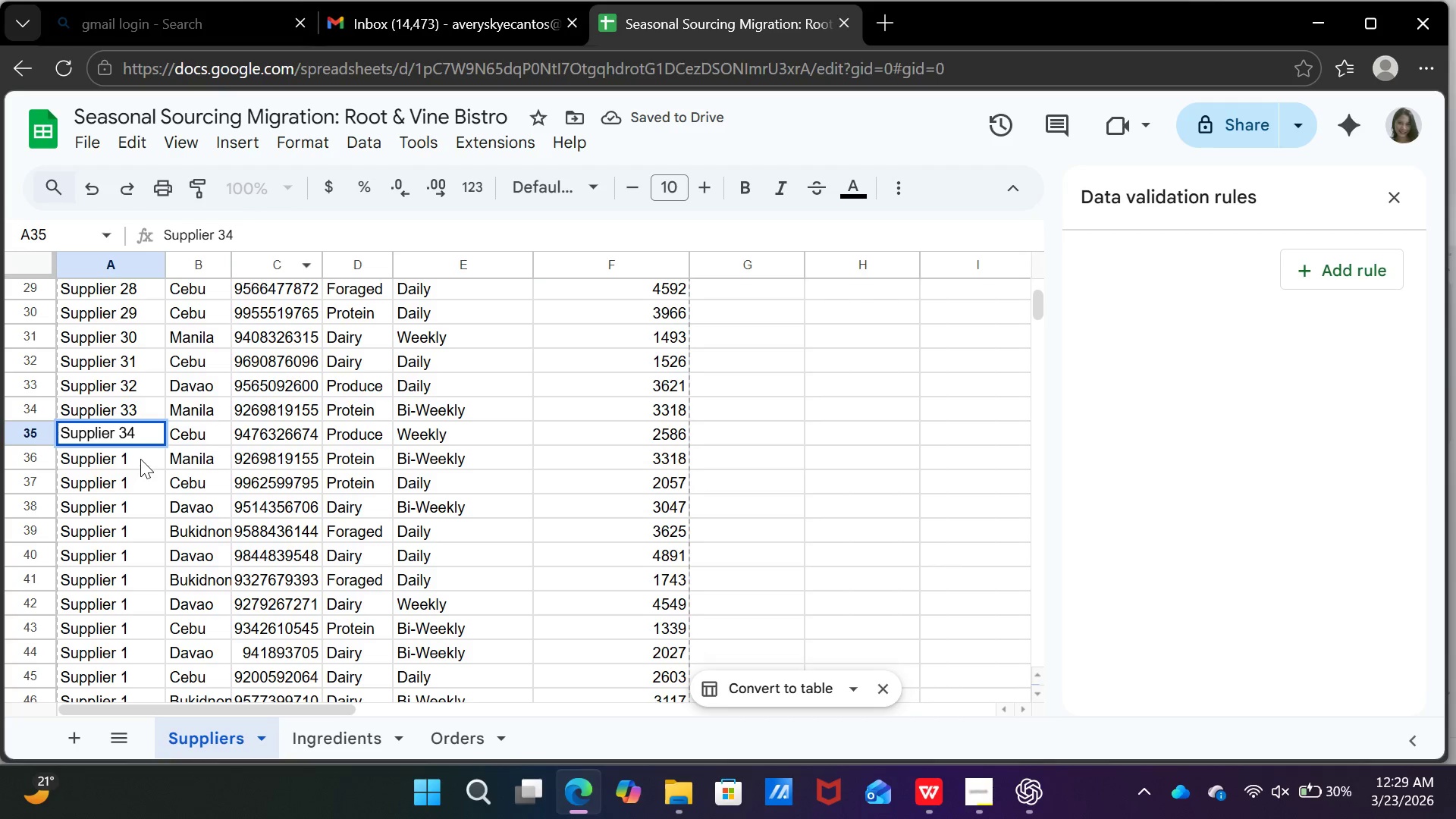 
left_click([143, 455])
 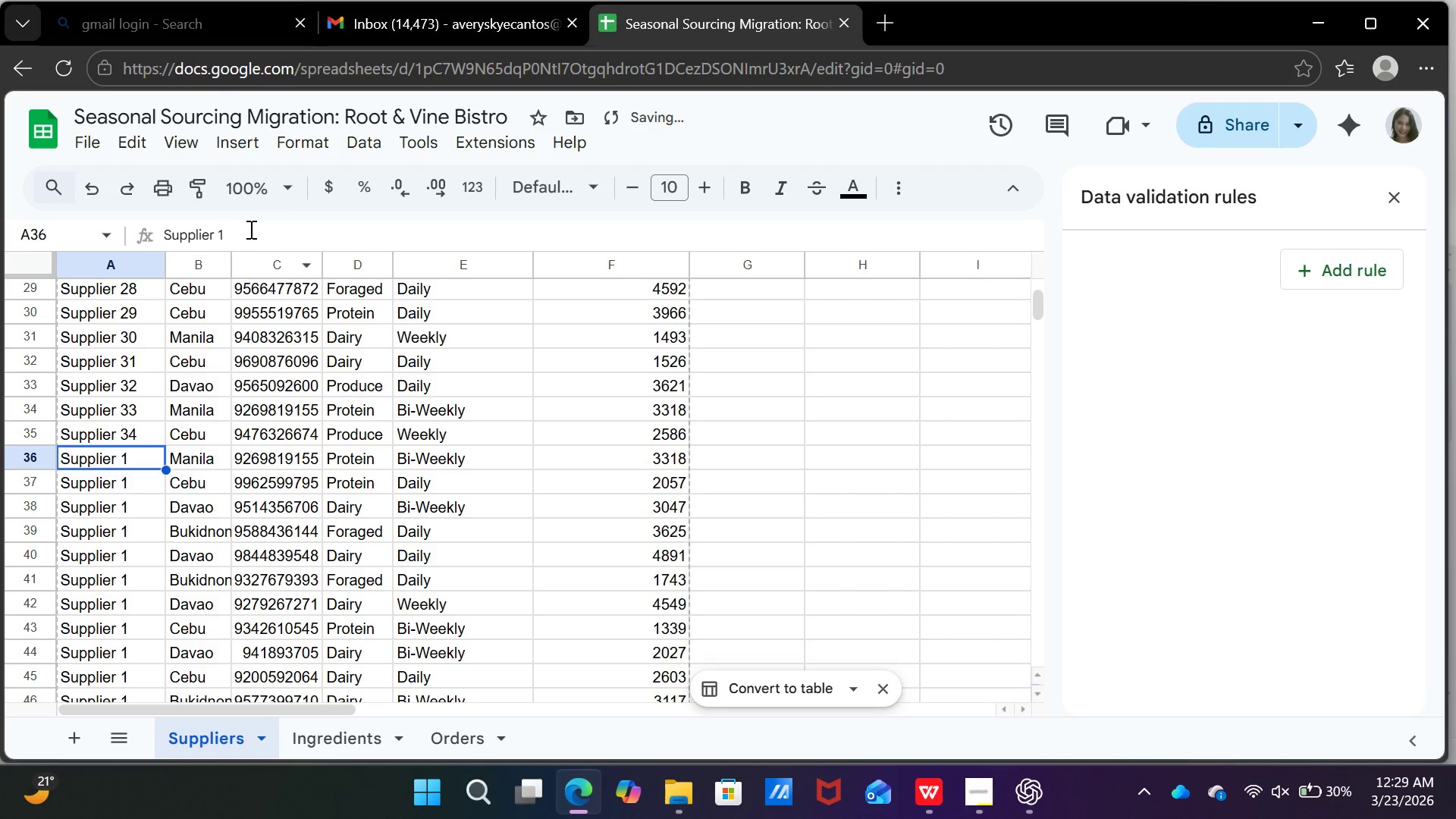 
left_click([249, 229])
 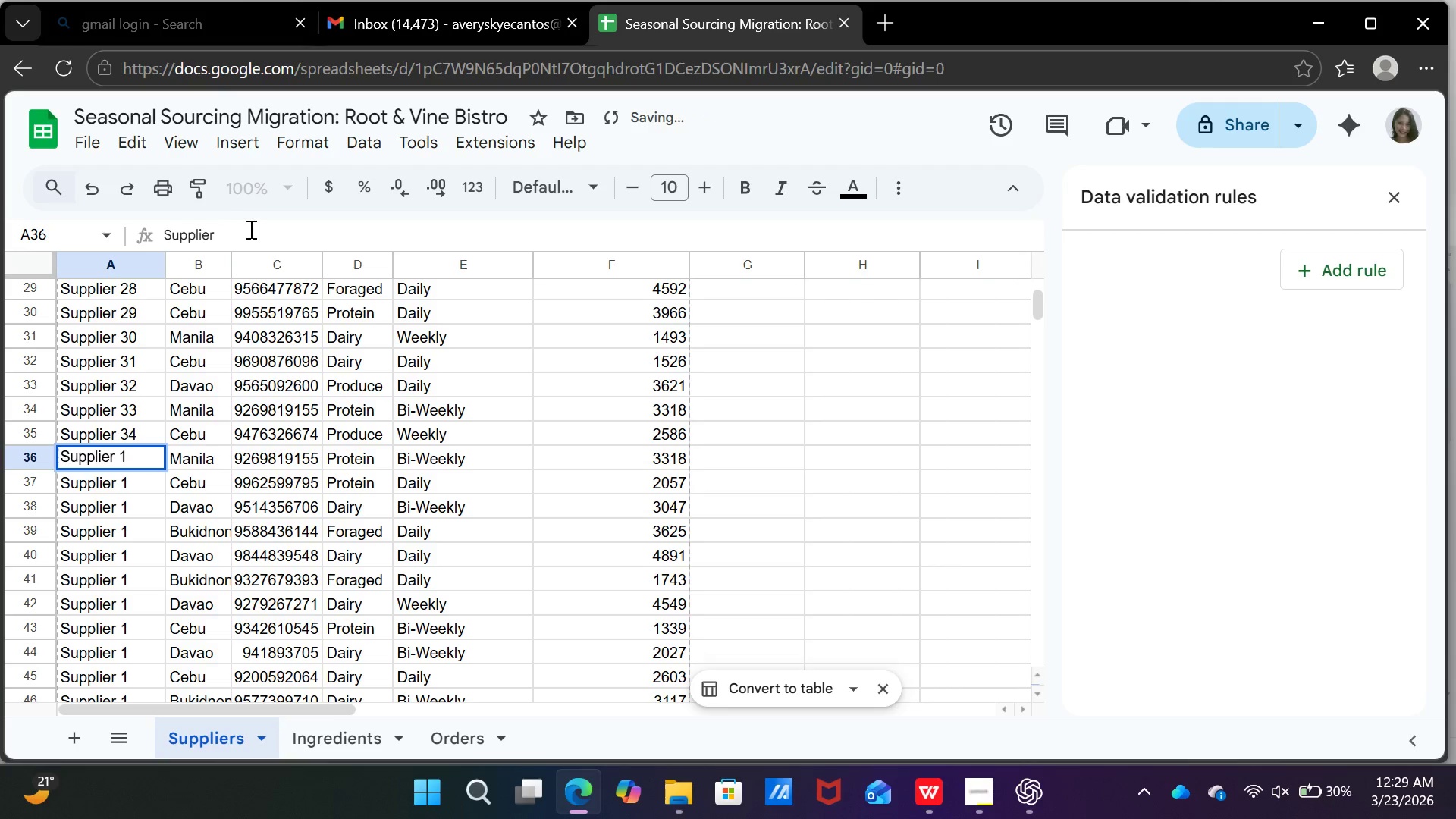 
key(Backspace)
type(35)
 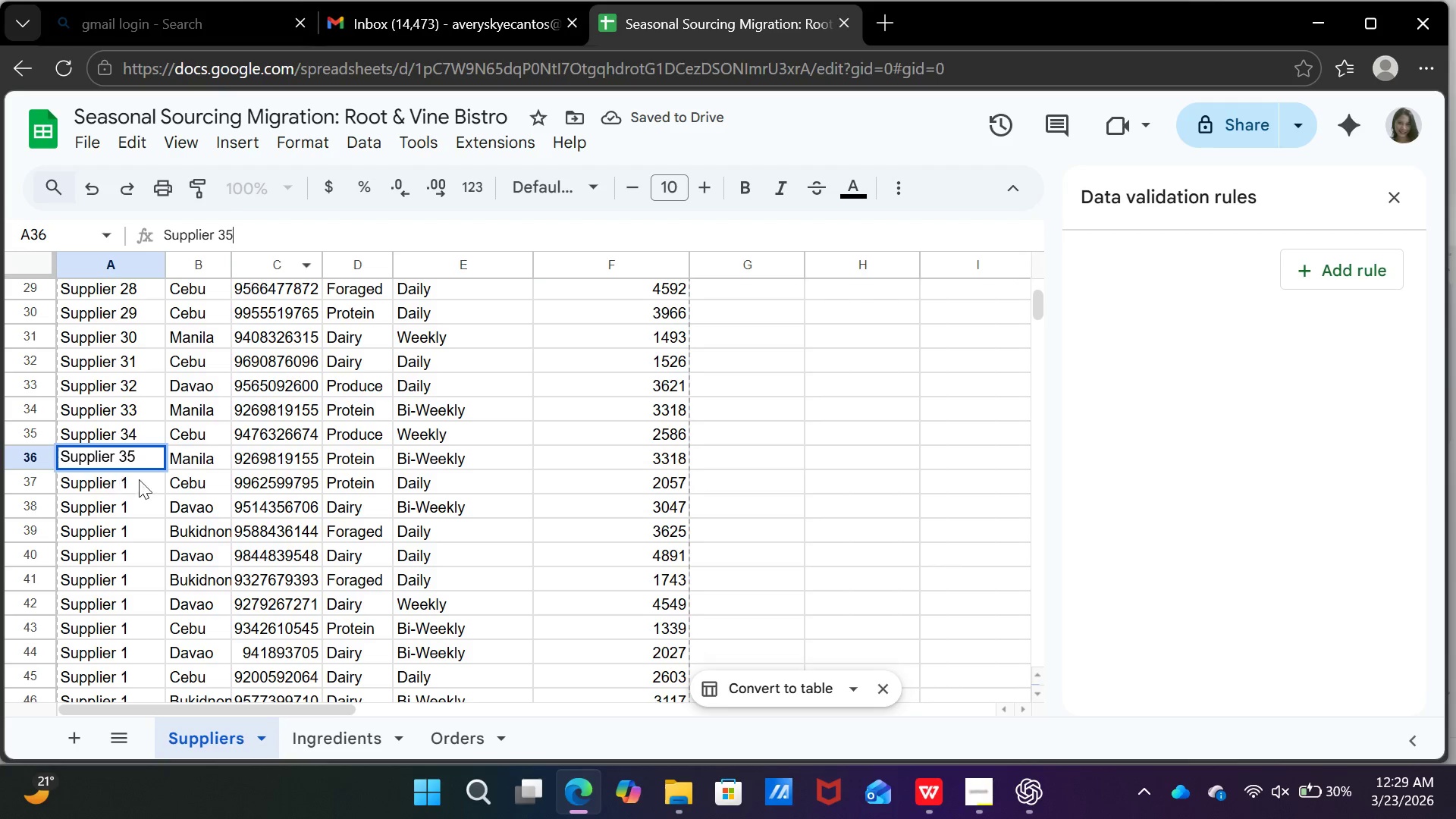 
left_click([152, 476])
 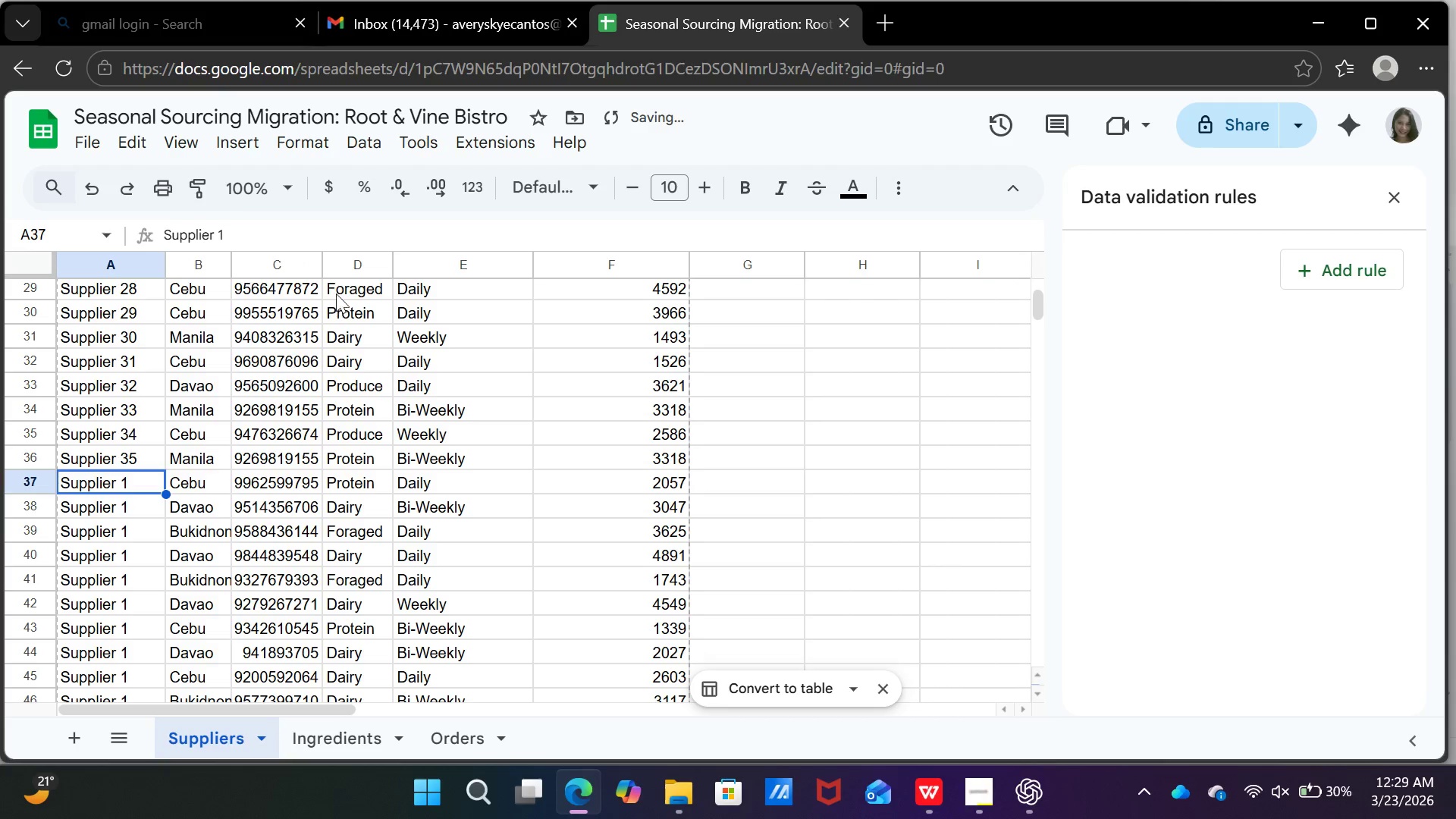 
left_click([361, 227])
 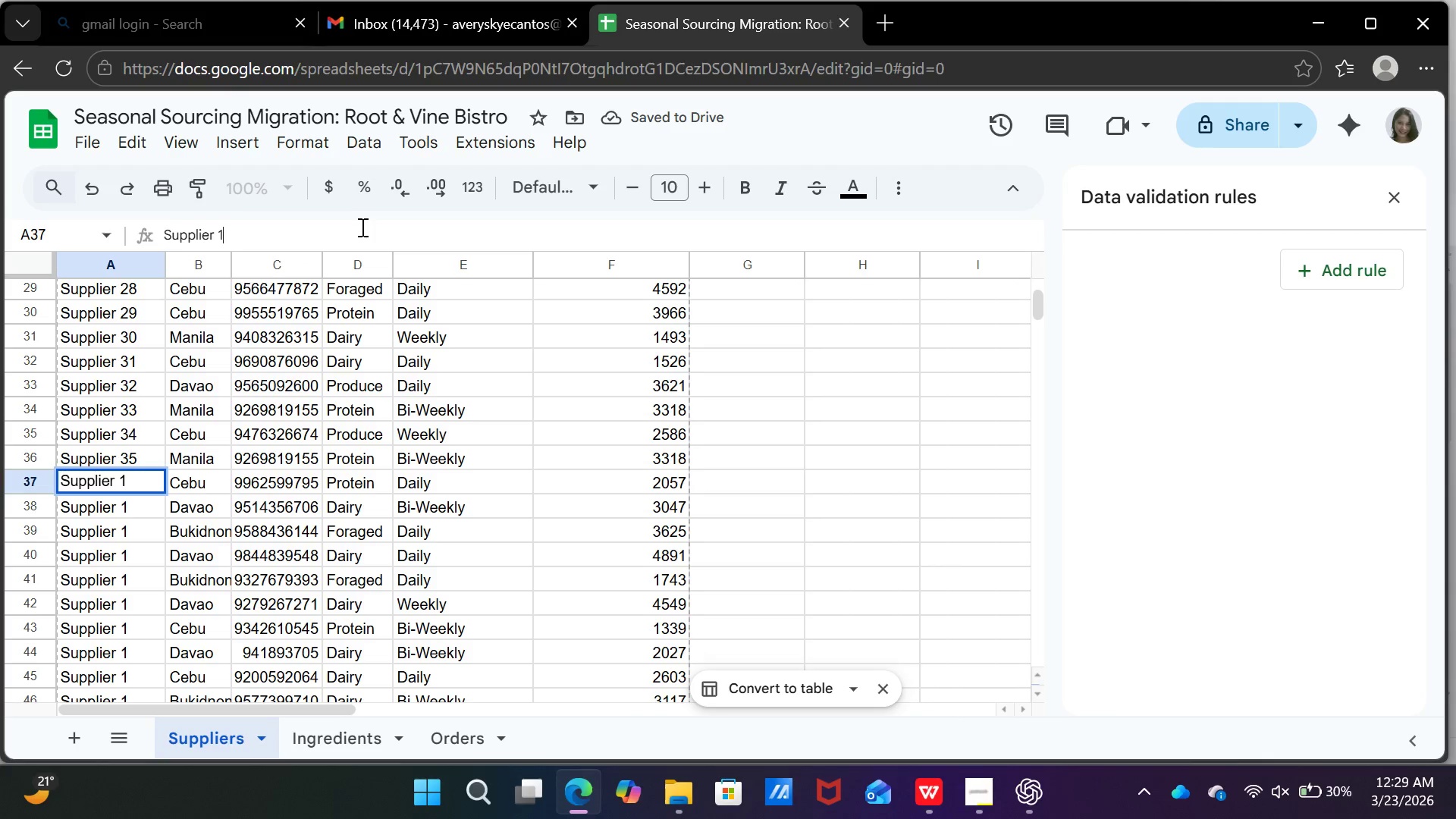 
key(Backspace)
type(36)
 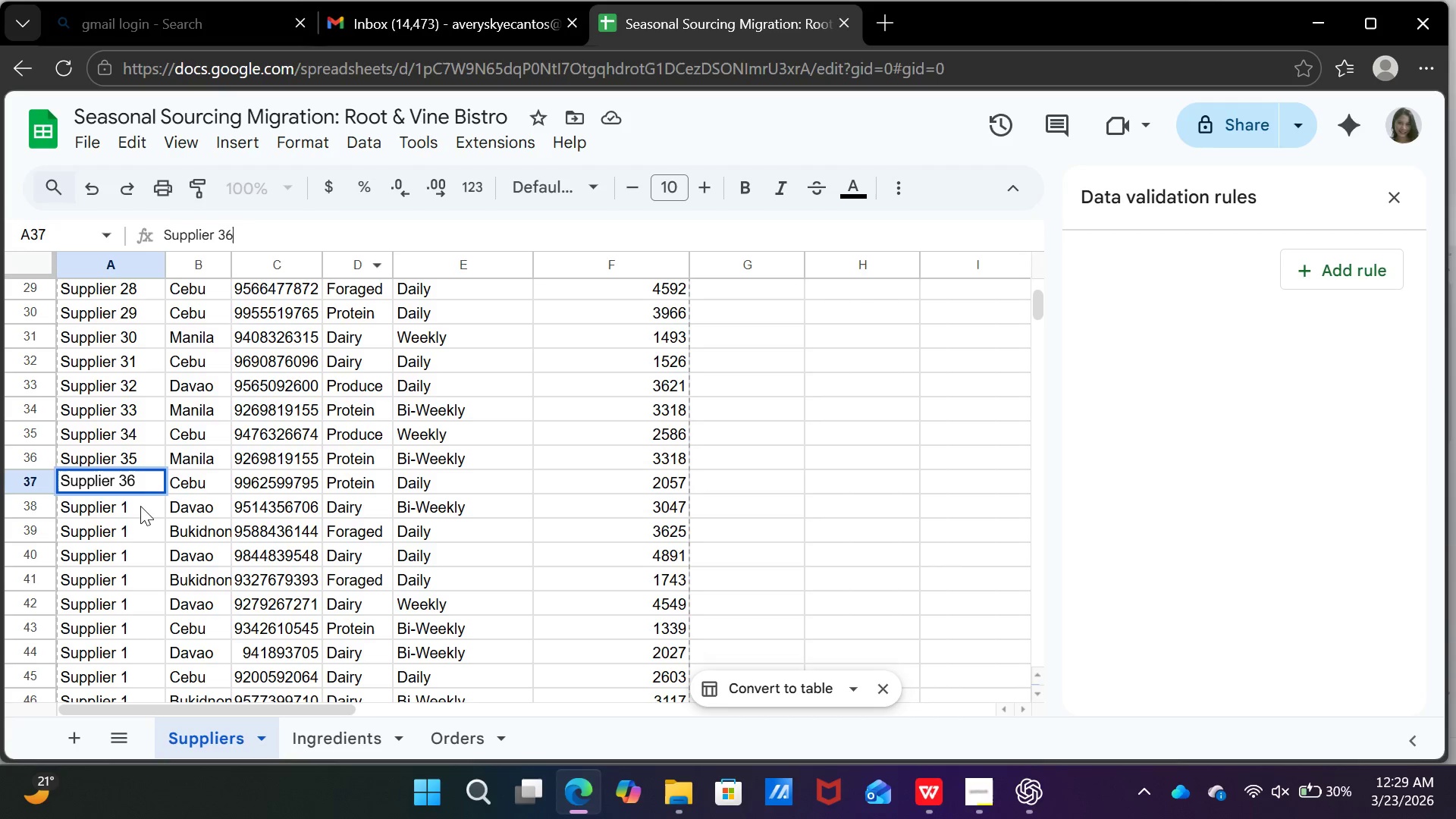 
left_click([140, 505])
 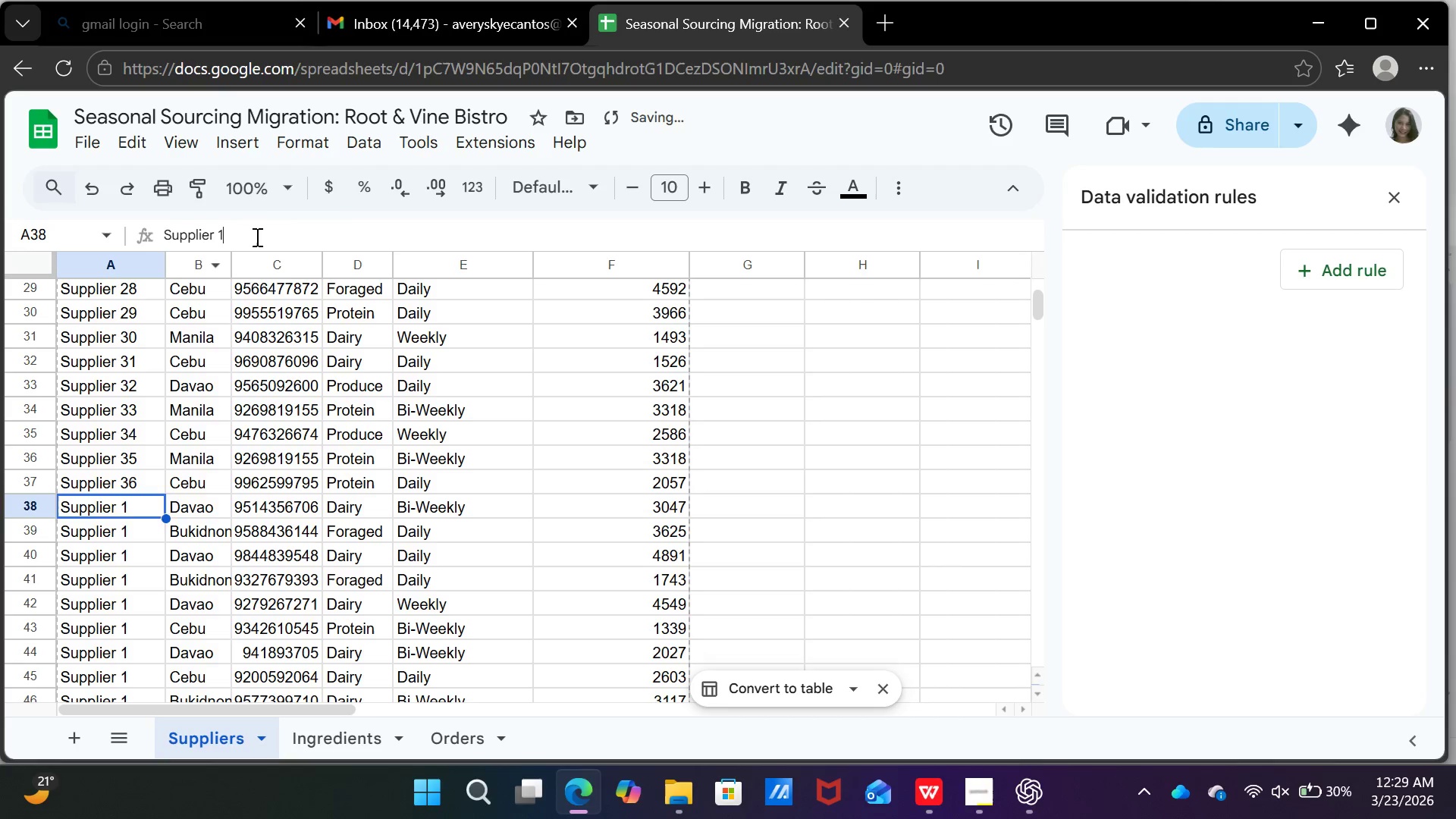 
left_click([256, 237])
 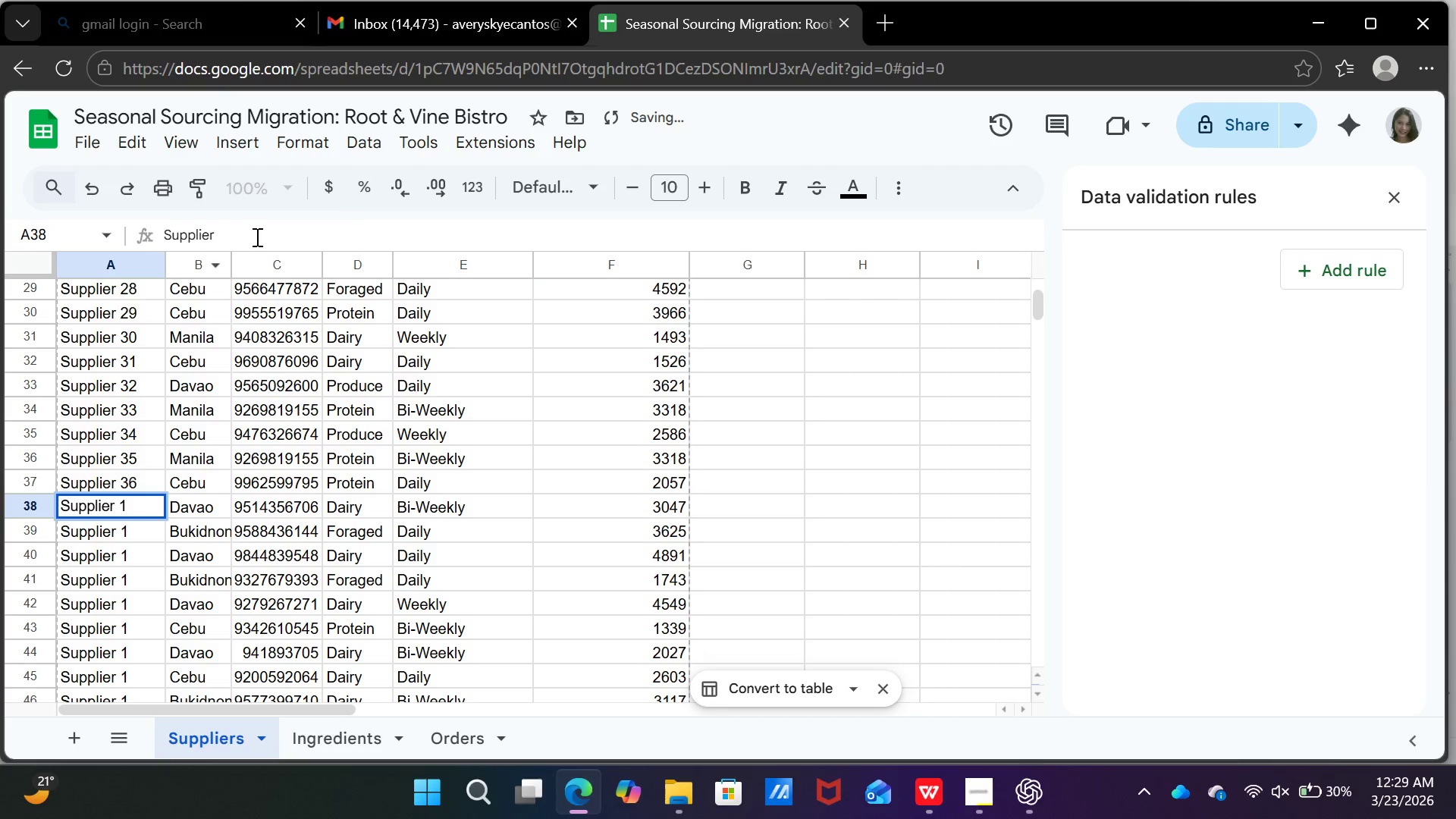 
key(Backspace)
type(37)
 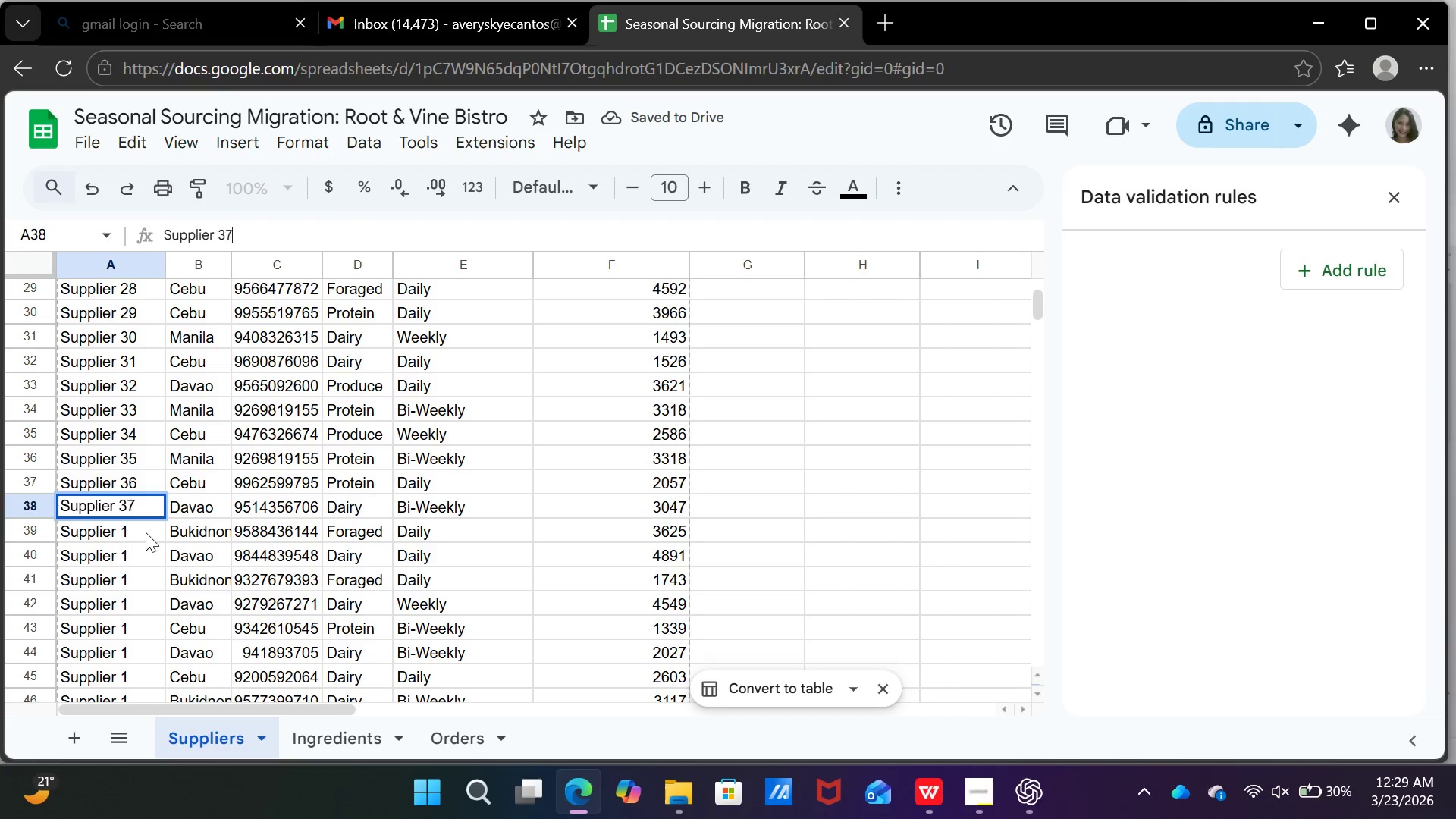 
left_click([146, 532])
 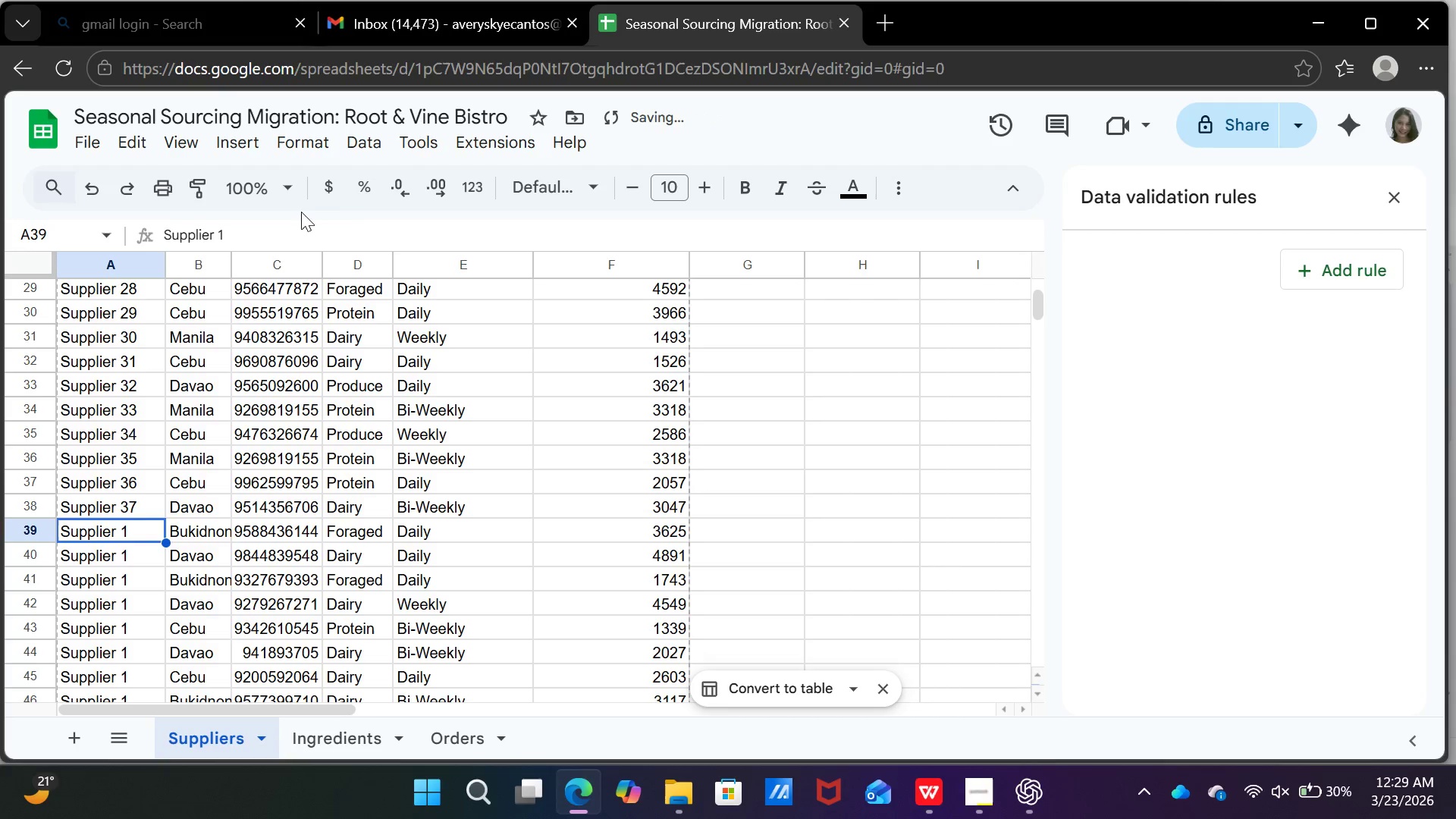 
left_click([306, 234])
 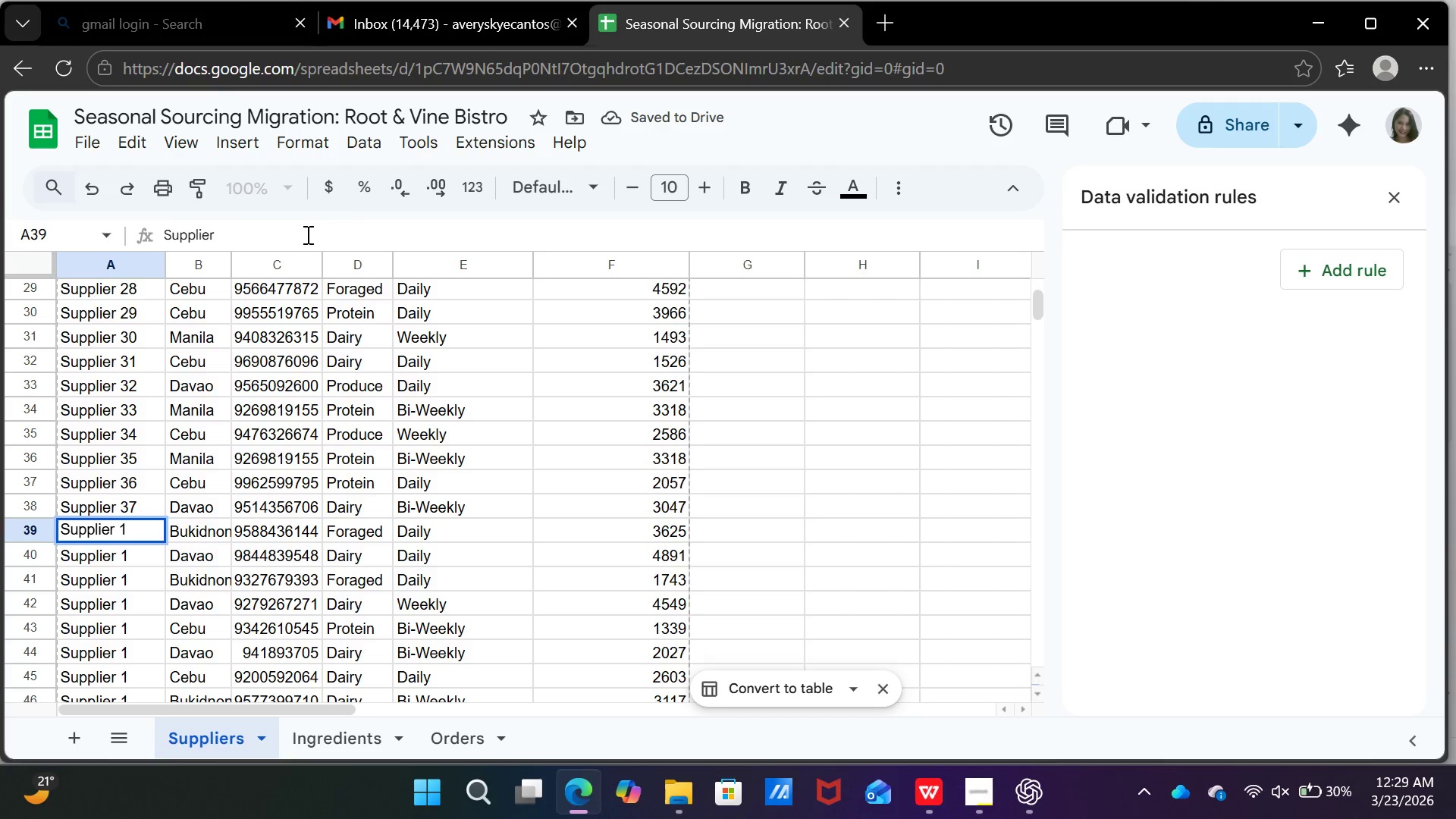 
key(Backspace)
type(38)
 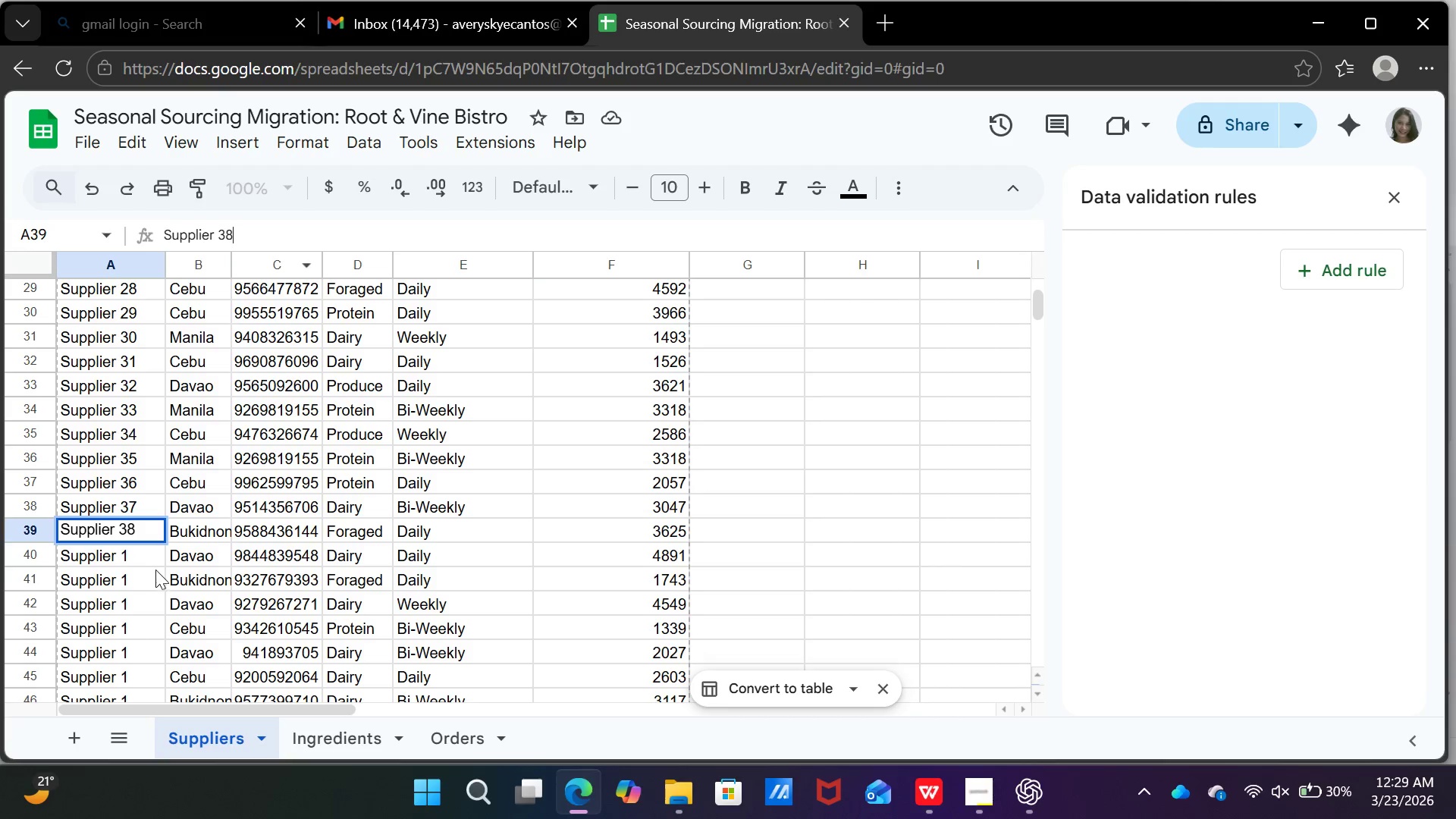 
left_click([150, 551])
 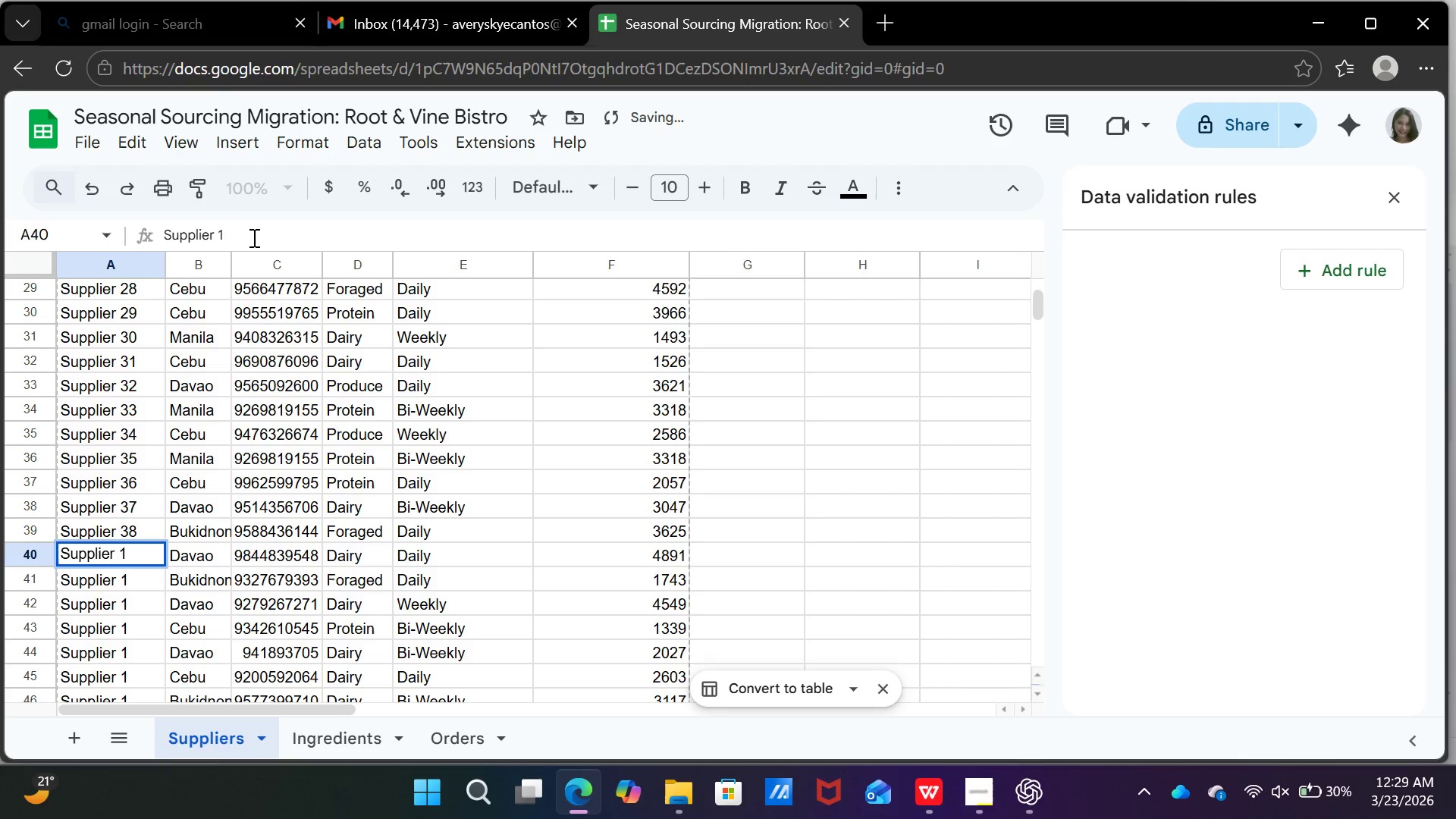 
key(Backspace)
type(39)
 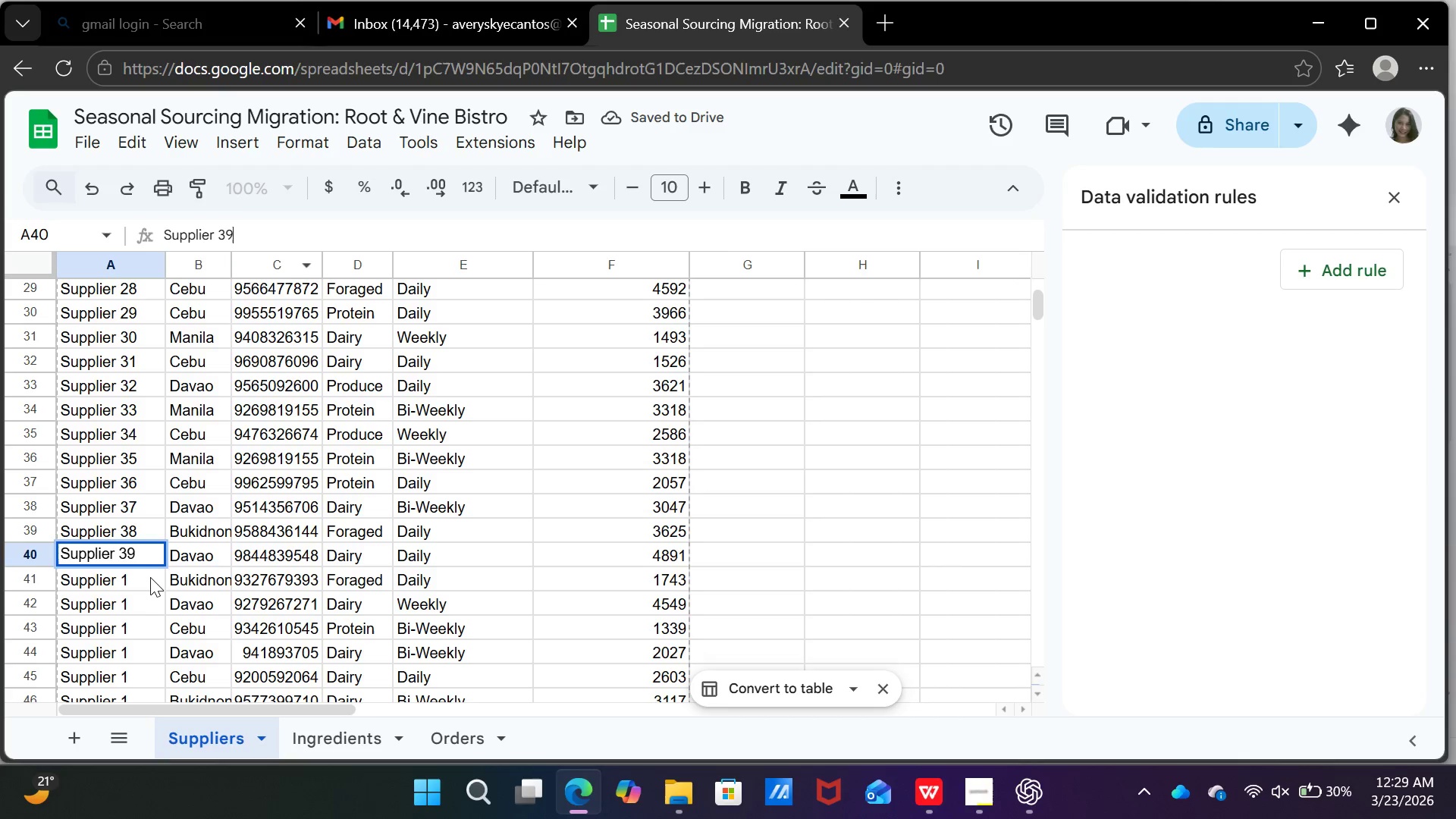 
left_click([149, 575])
 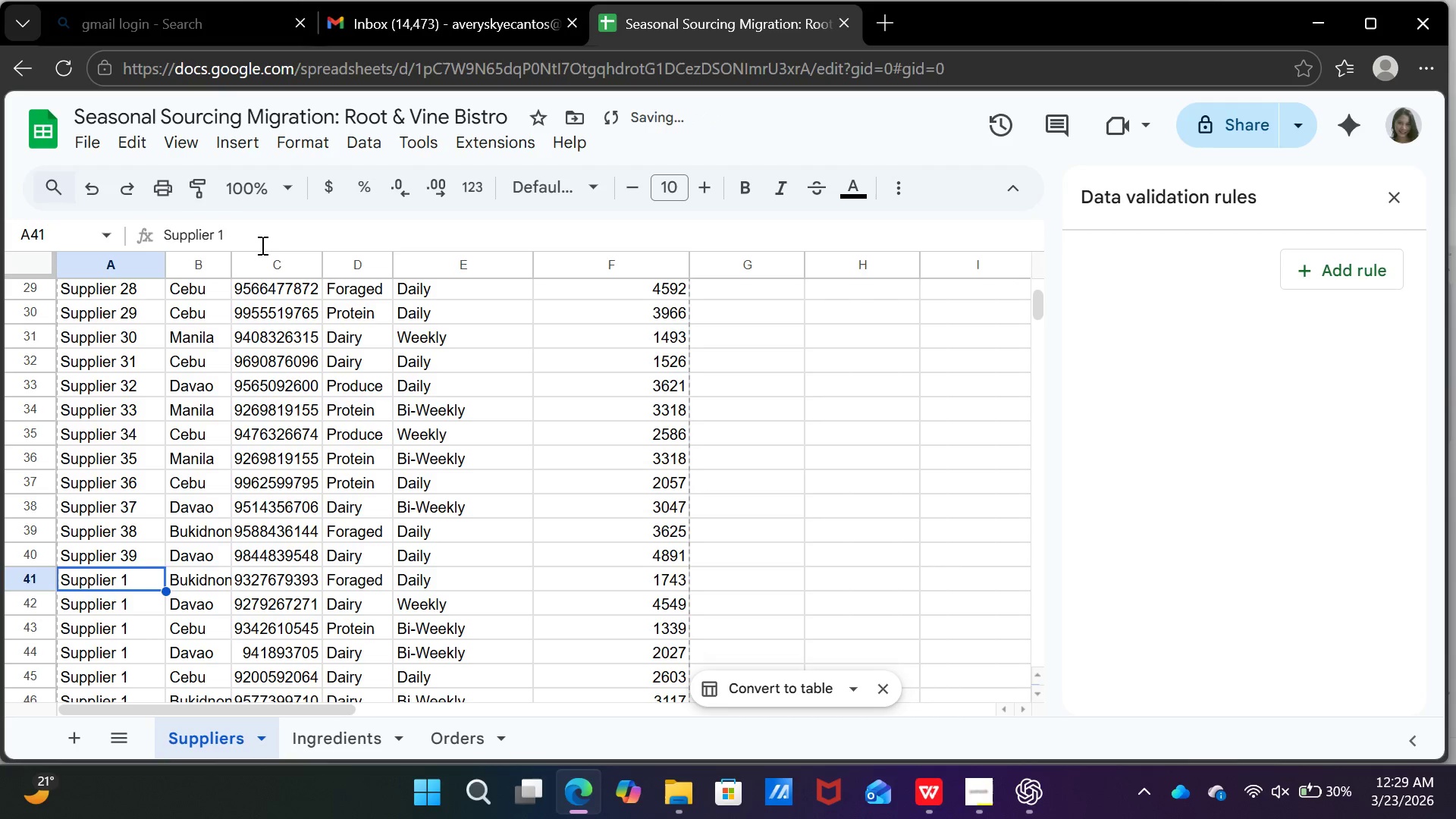 
left_click([261, 245])
 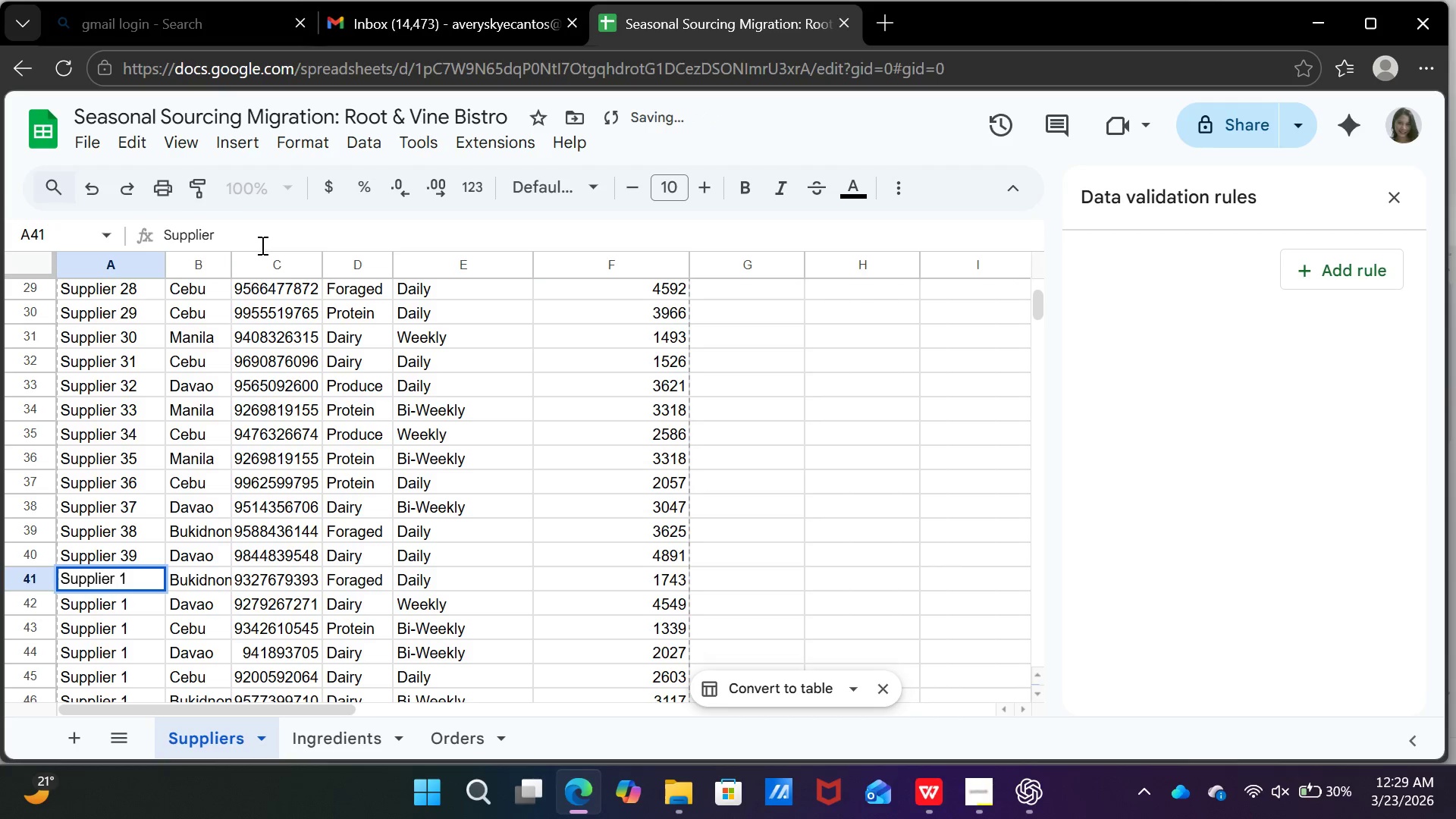 
key(Backspace)
type(40)
 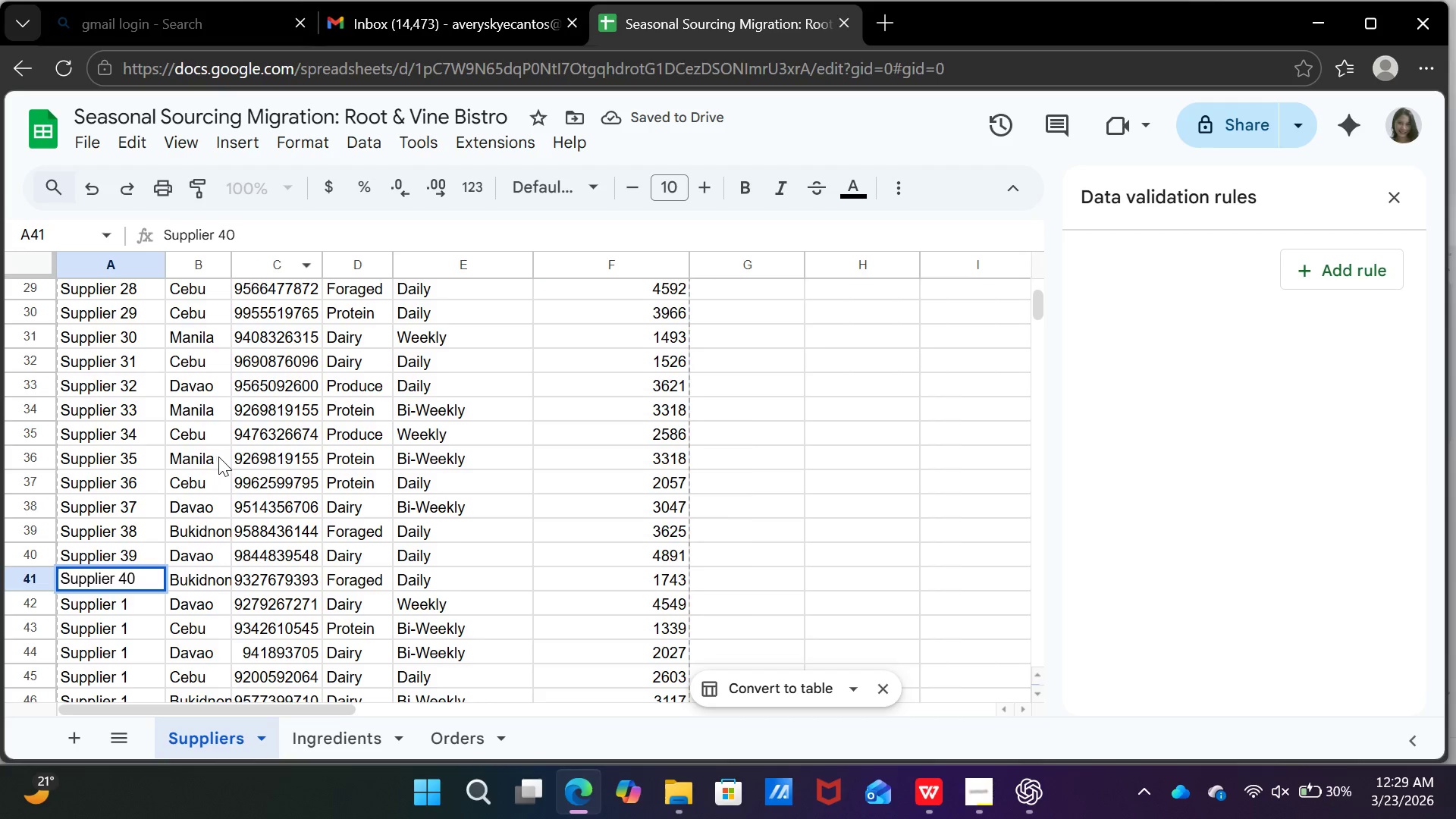 
scroll: coordinate [219, 457], scroll_direction: down, amount: 2.0
 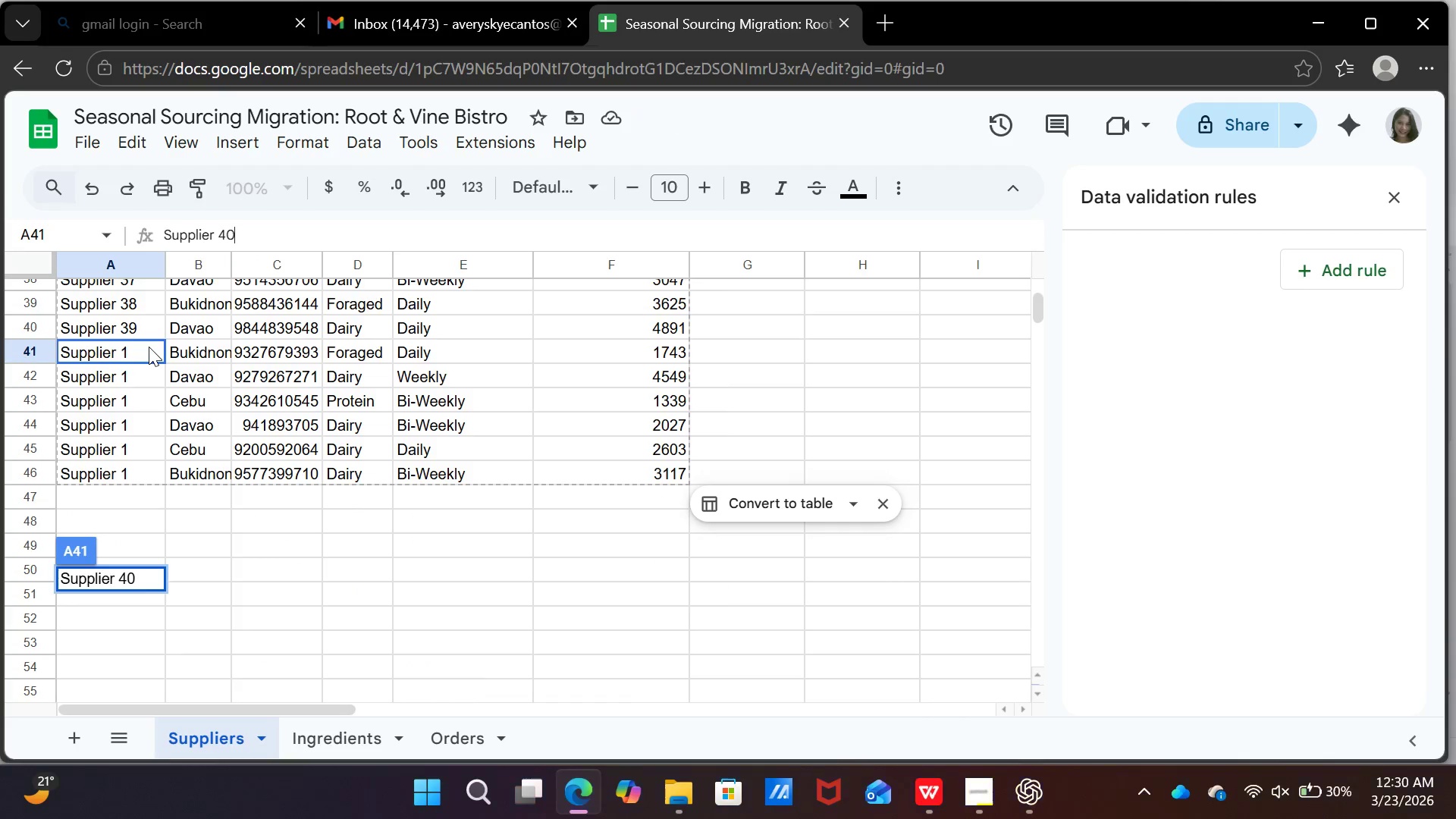 
left_click([149, 347])
 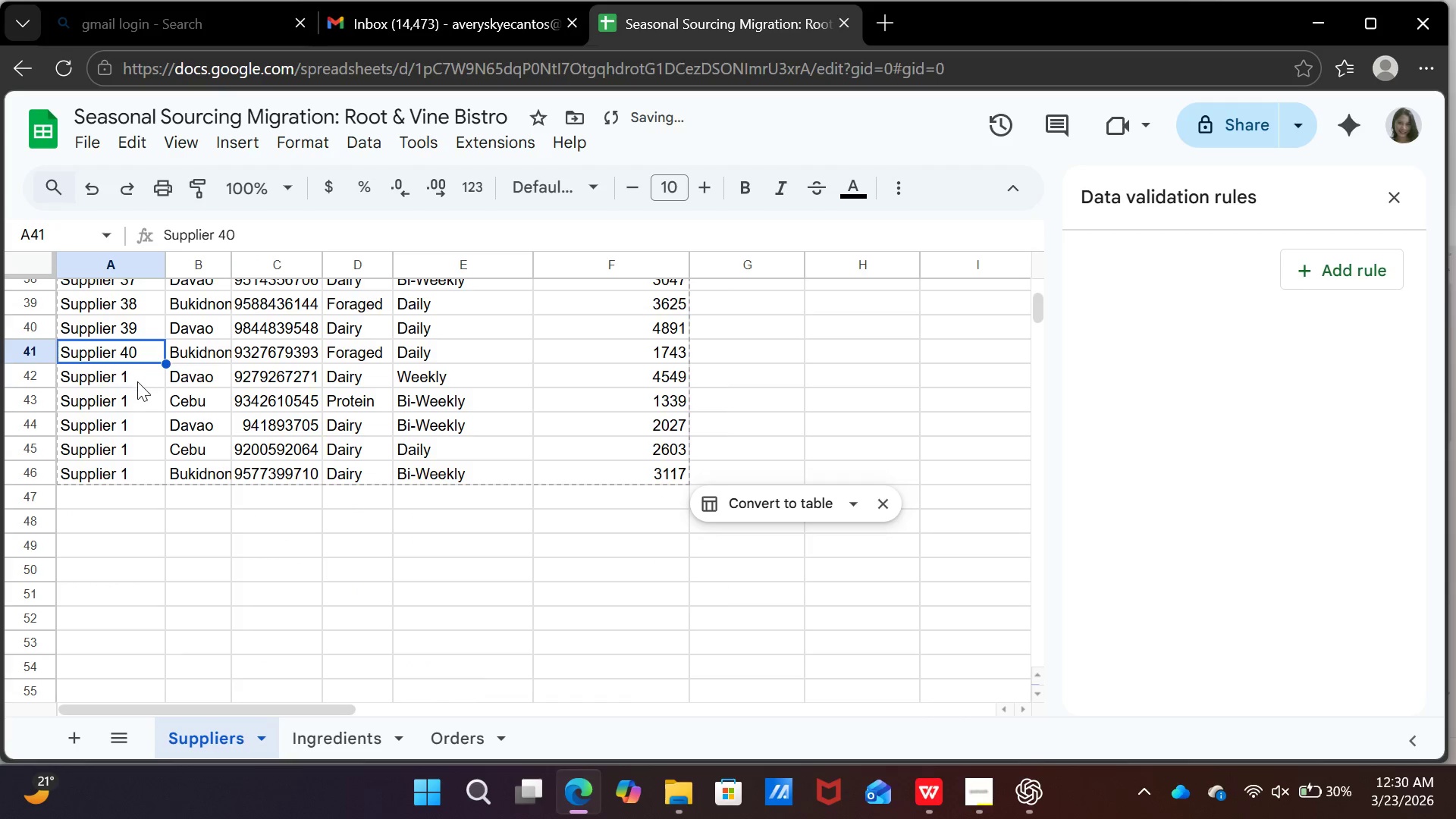 
left_click([137, 381])
 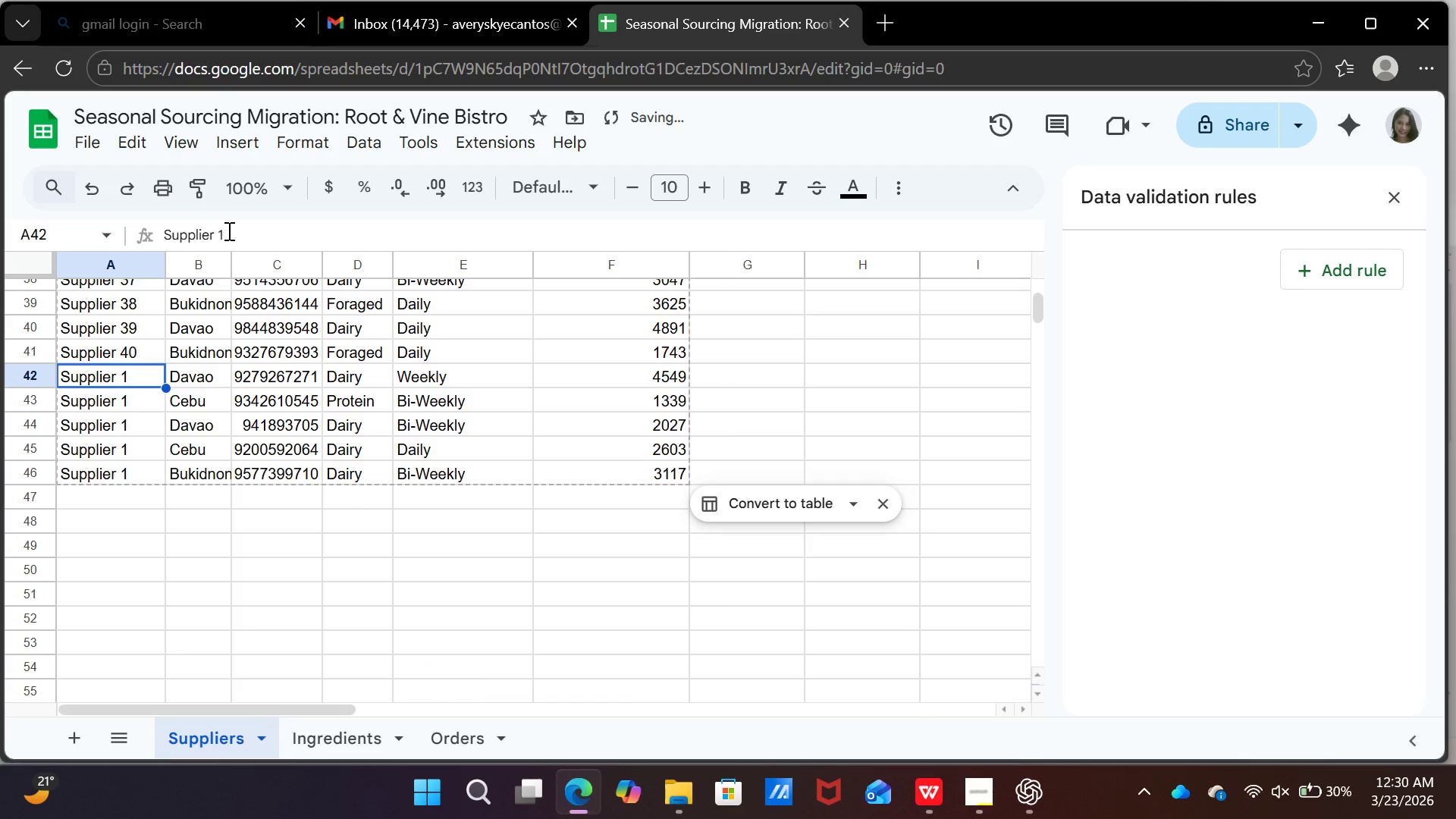 
left_click([228, 231])
 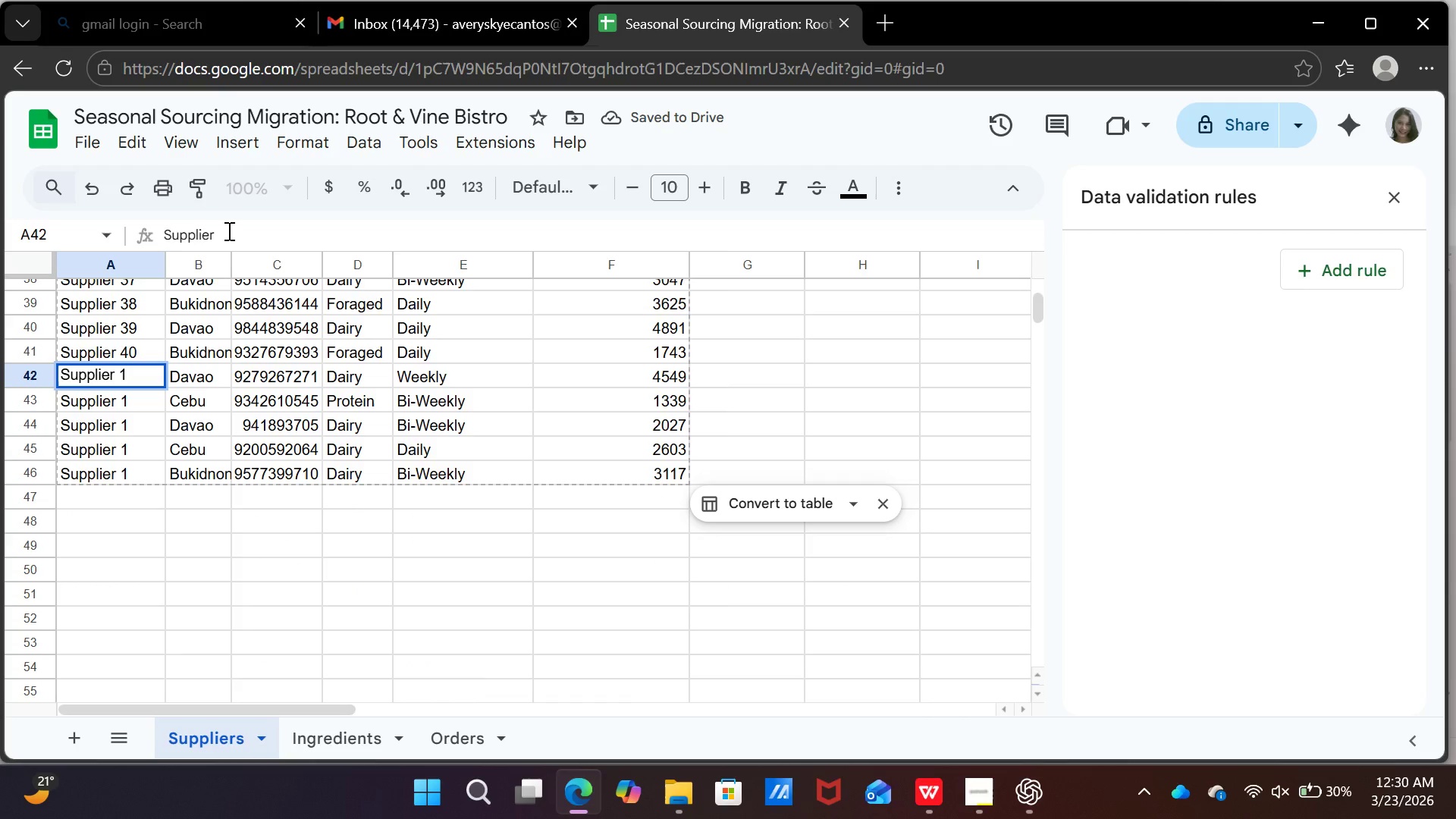 
key(Backspace)
type(41)
 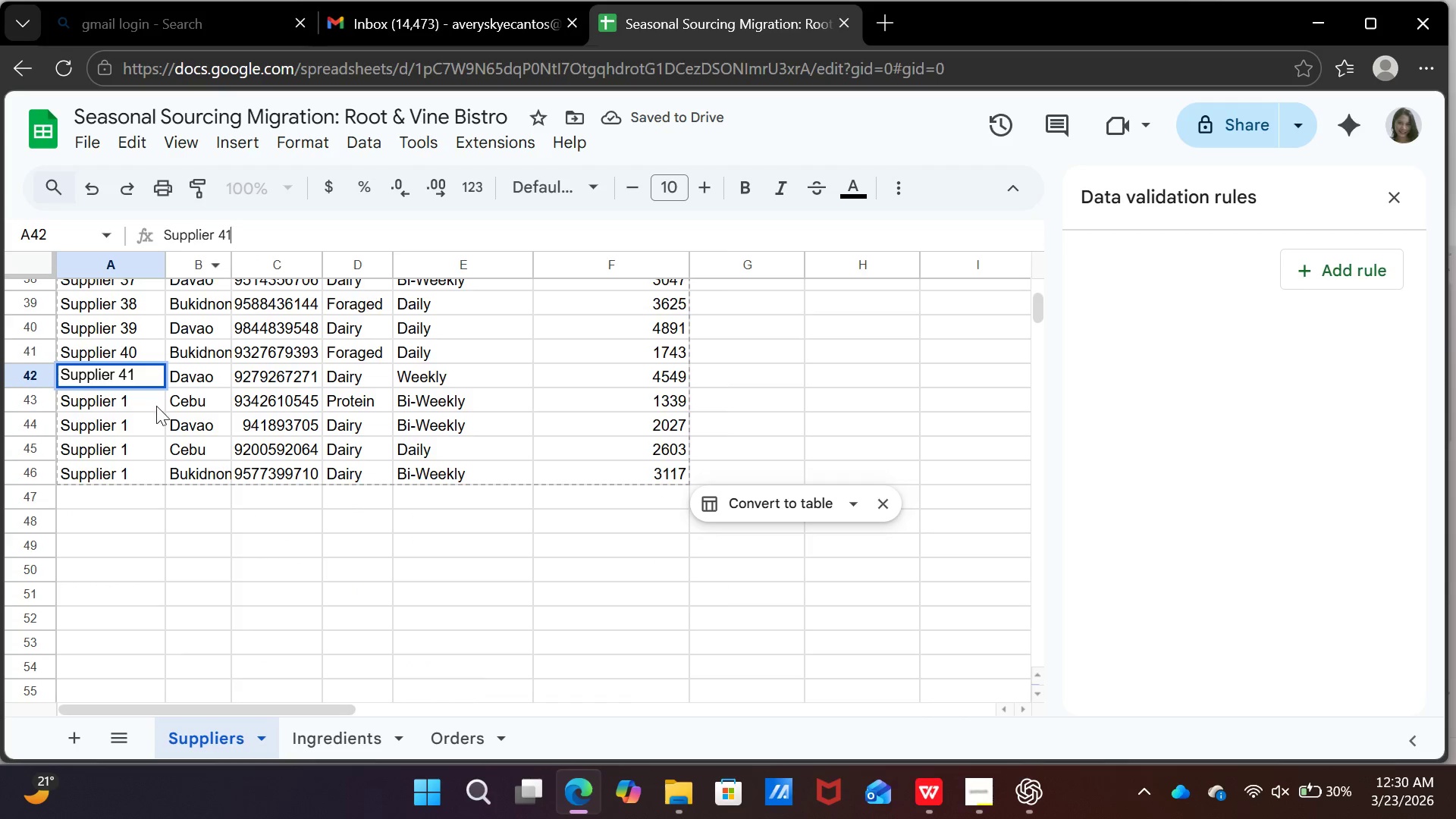 
left_click([158, 401])
 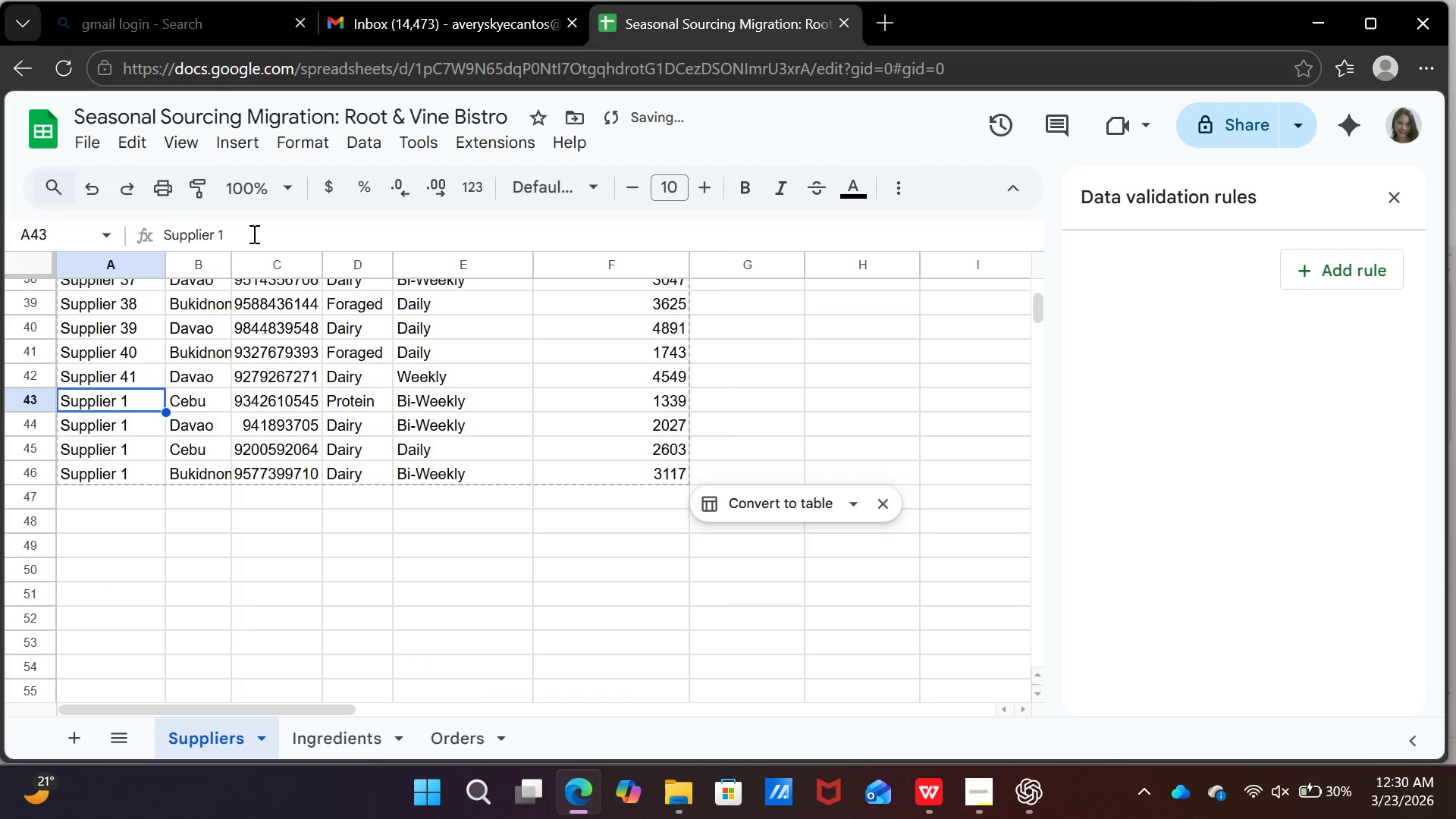 
left_click([253, 234])
 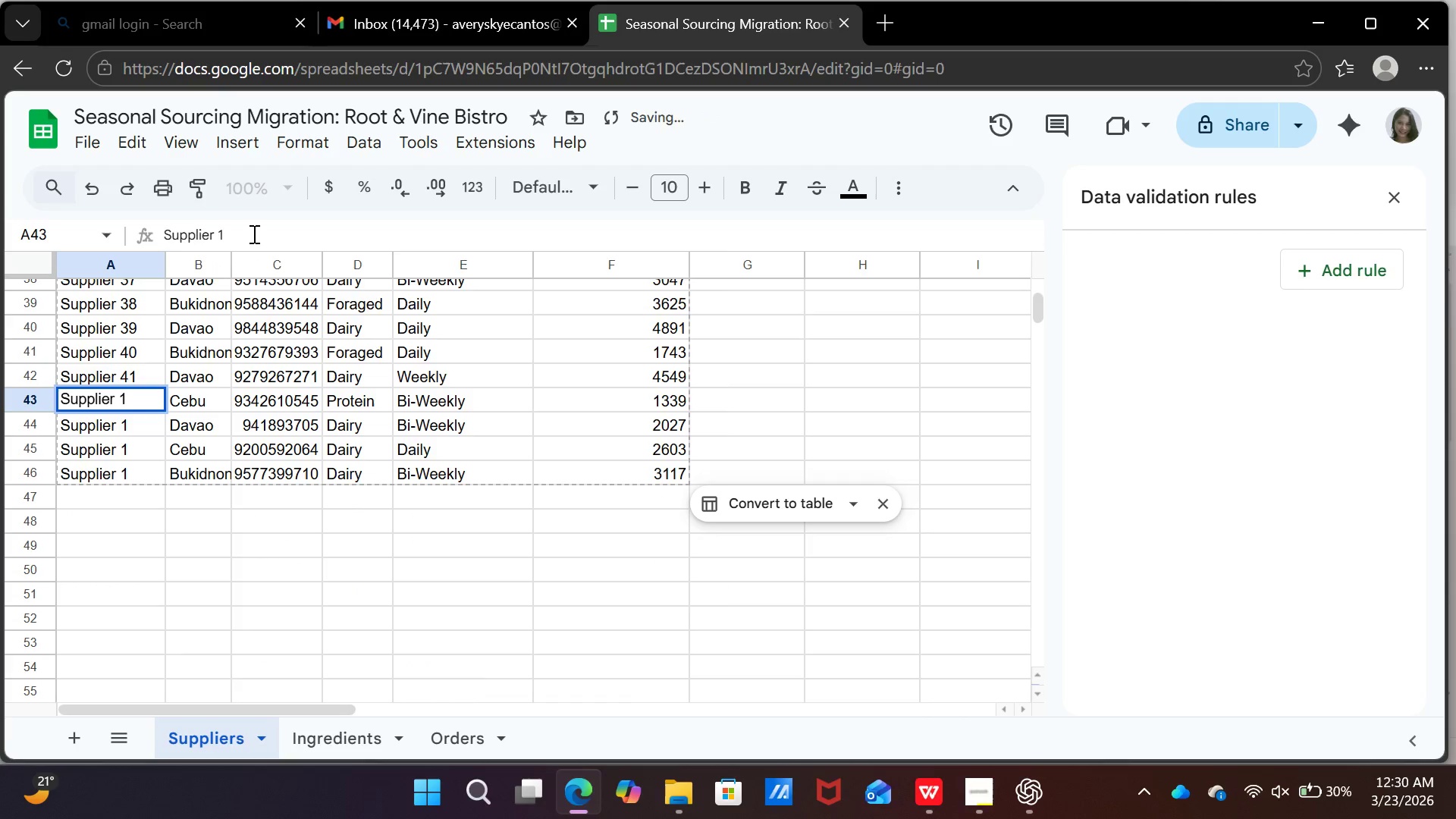 
key(Backspace)
type(42)
 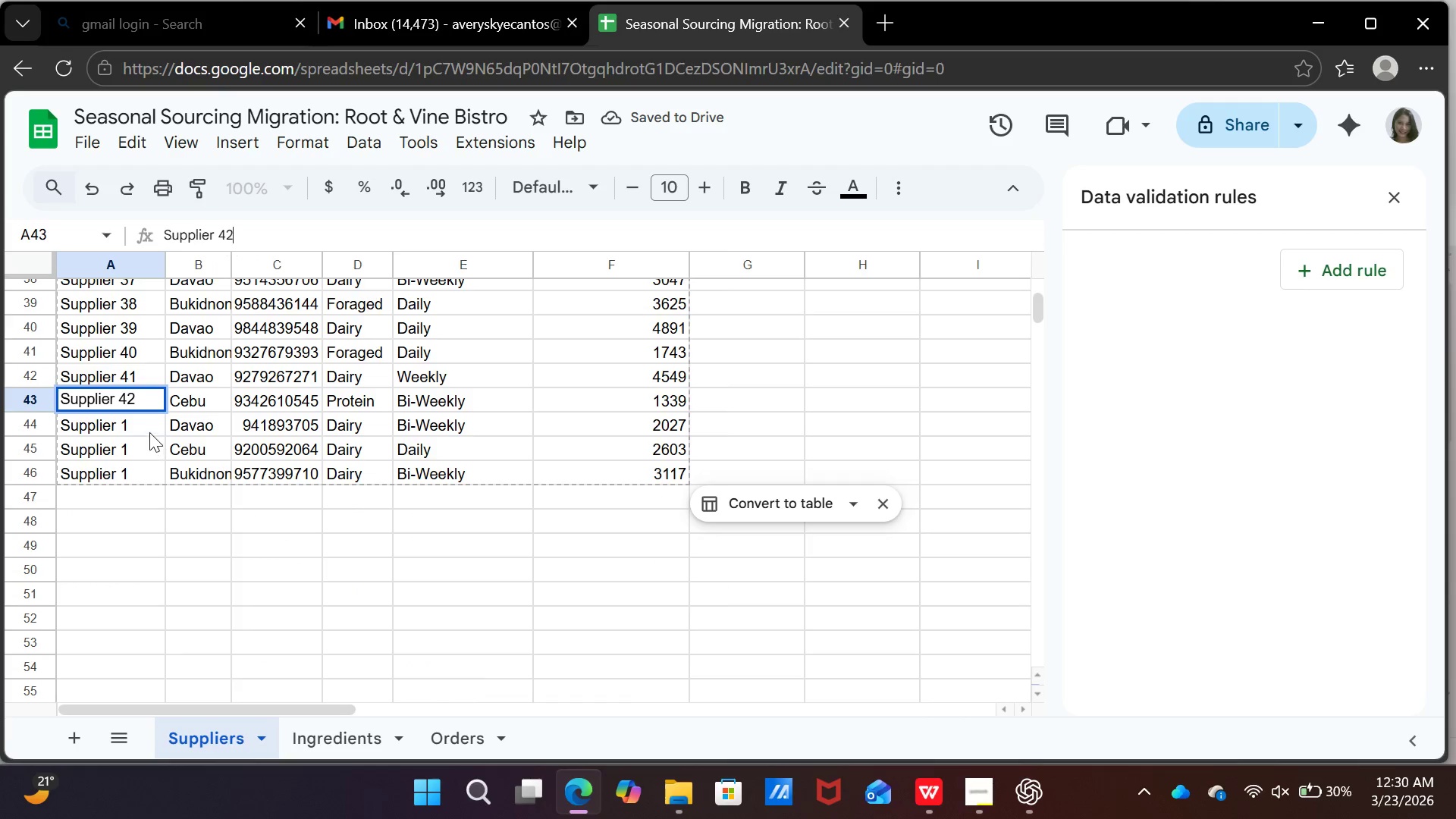 
left_click([147, 413])
 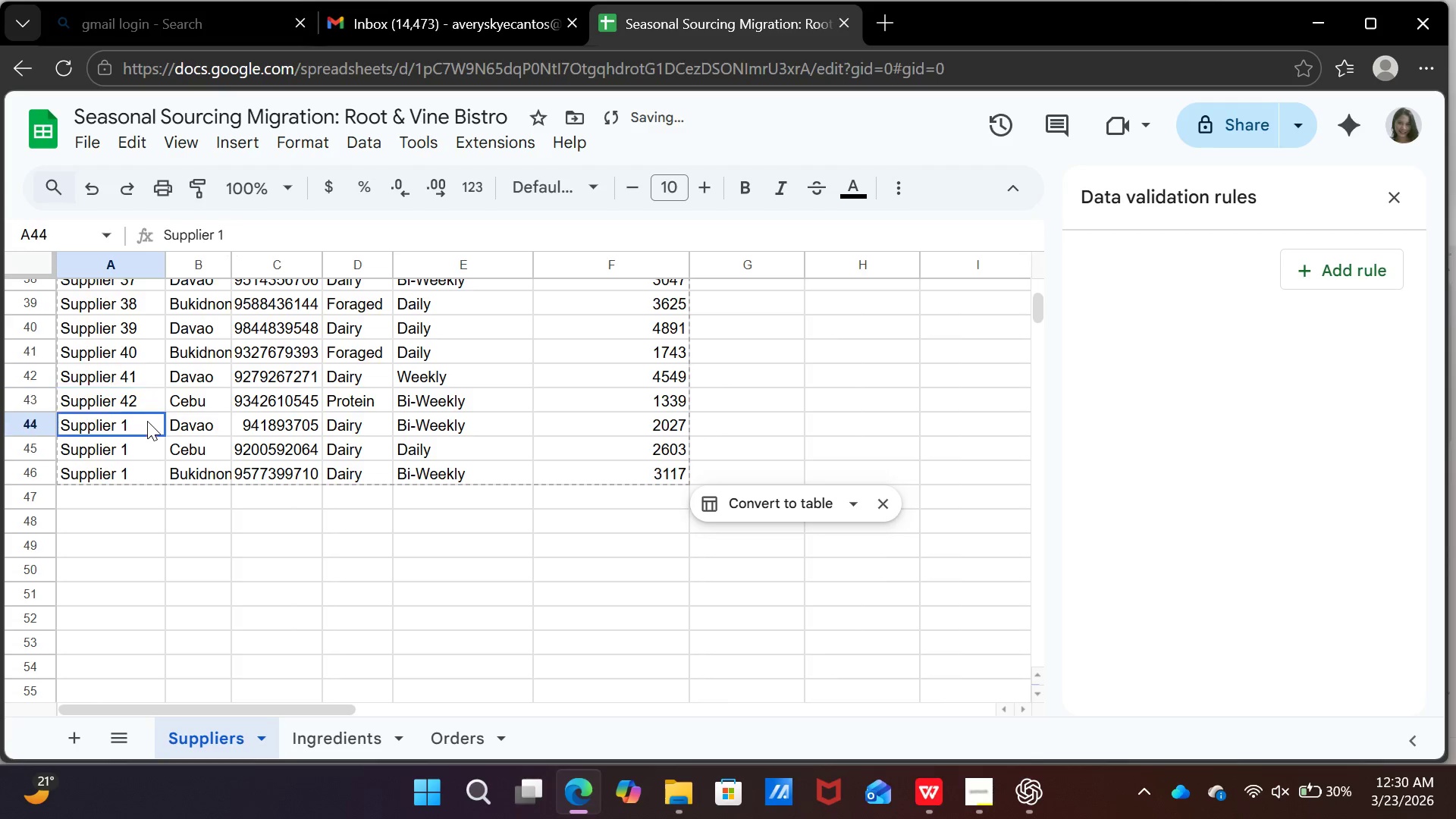 
left_click([147, 421])
 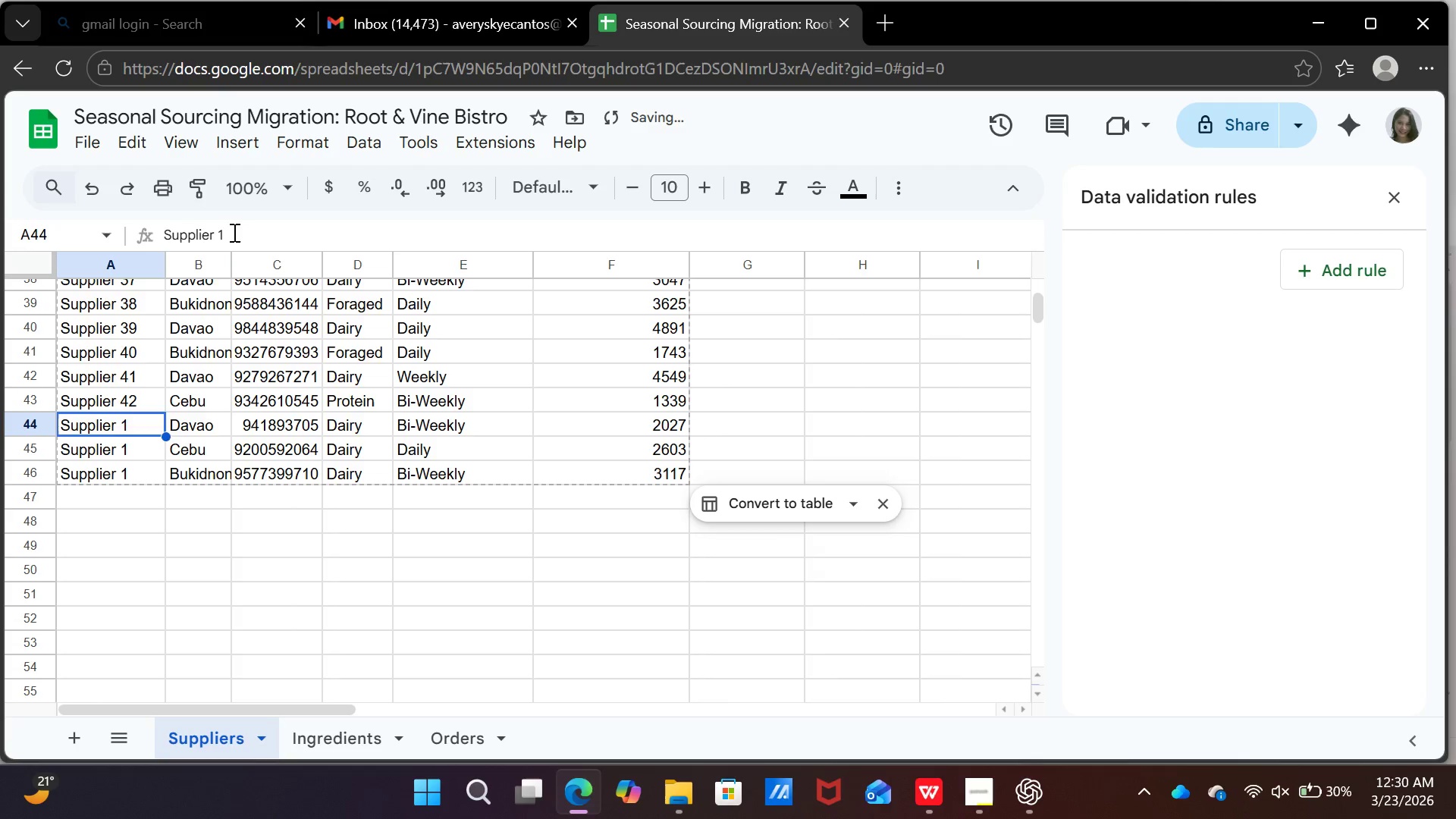 
left_click([233, 232])
 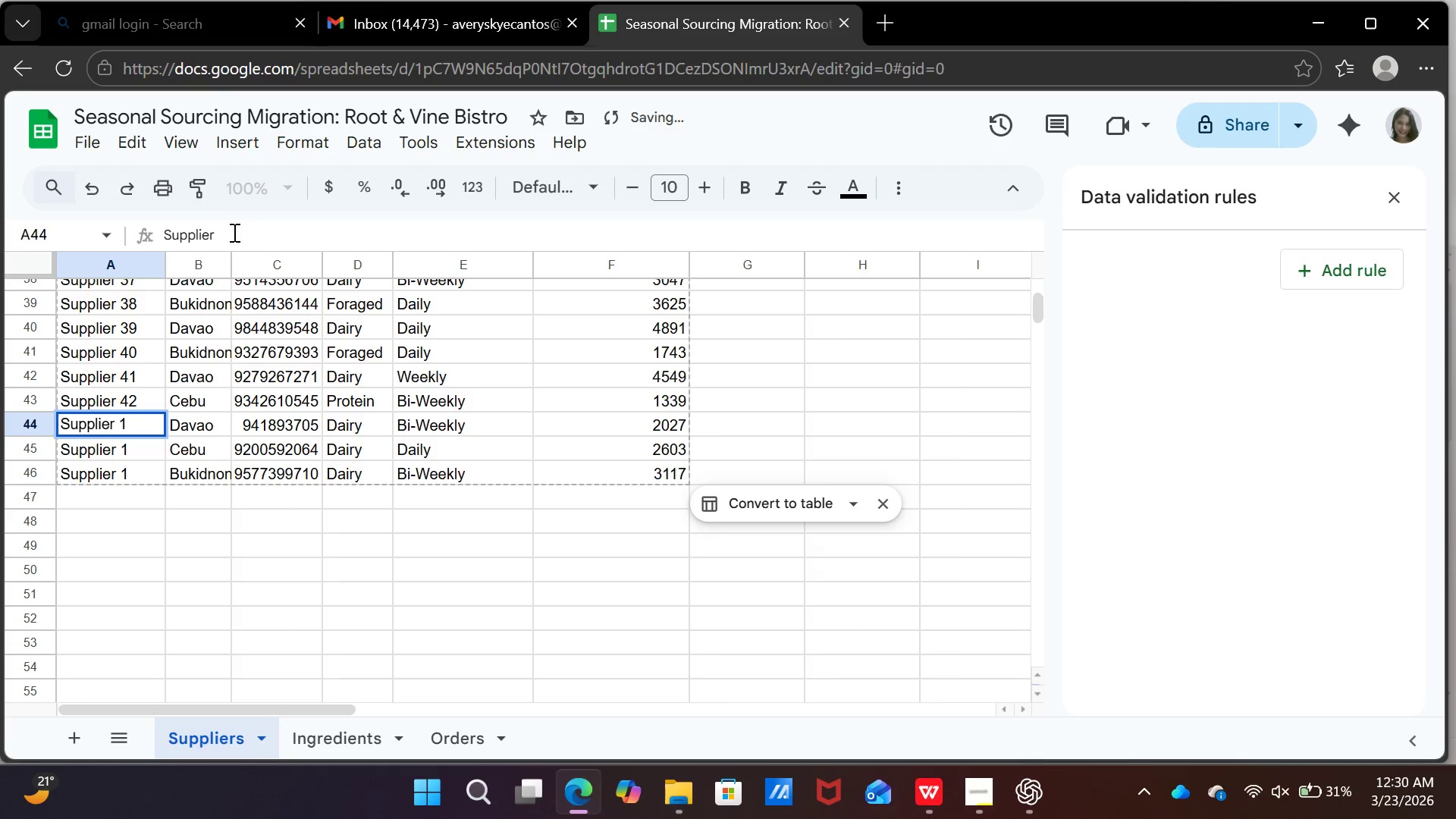 
key(Backspace)
type(423)
key(Backspace)
key(Backspace)
type(3)
 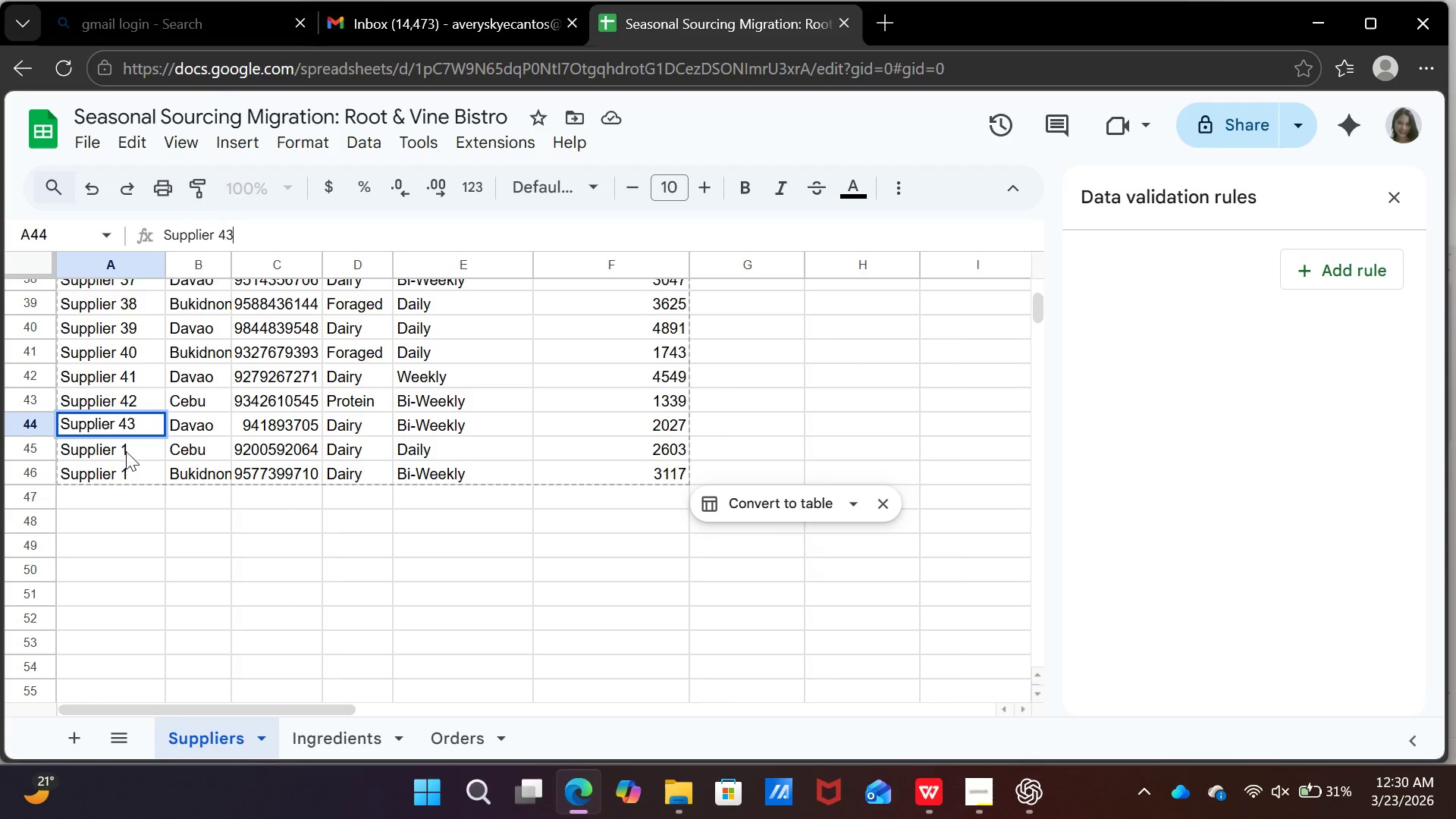 
left_click([130, 446])
 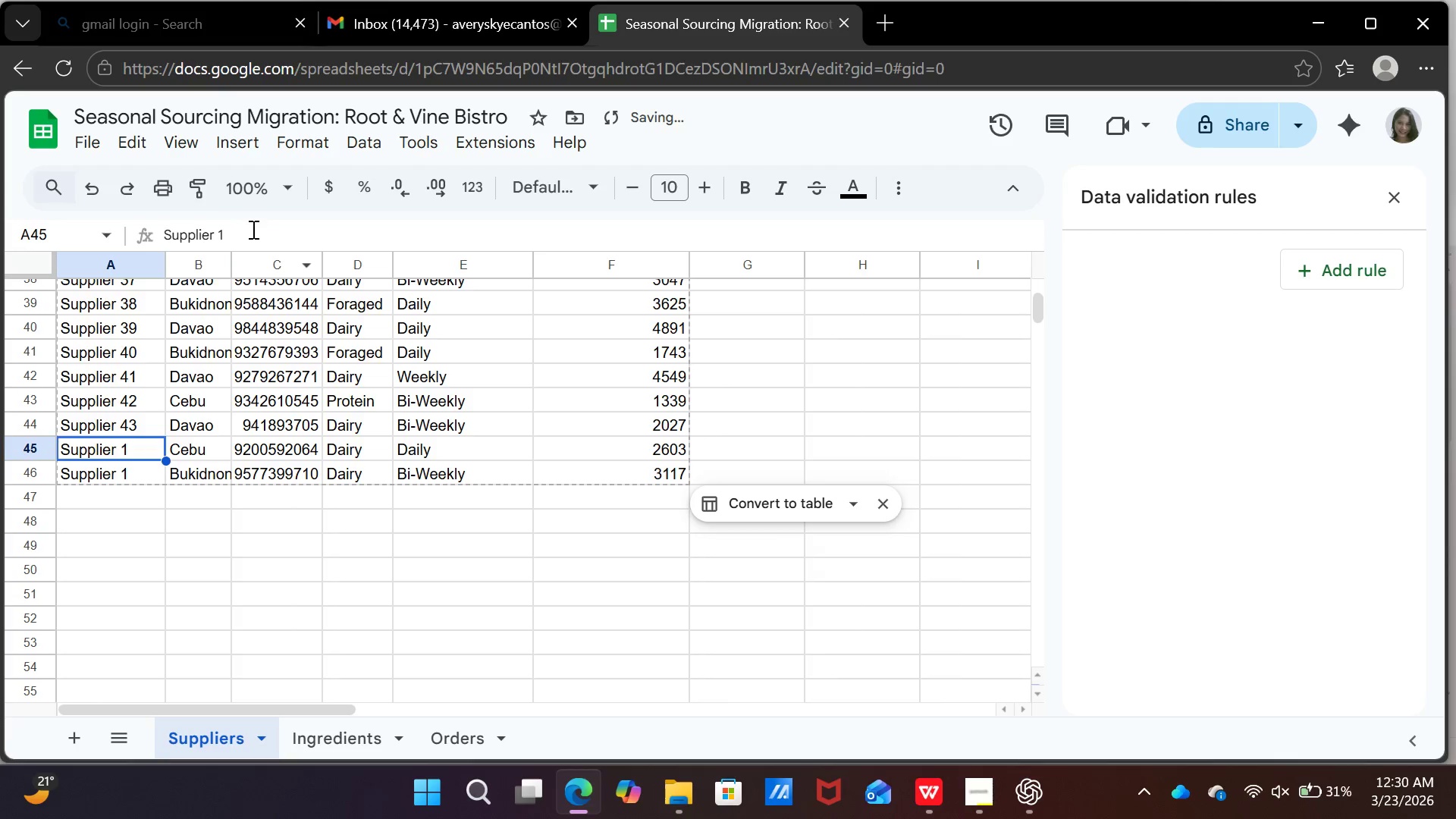 
left_click([252, 229])
 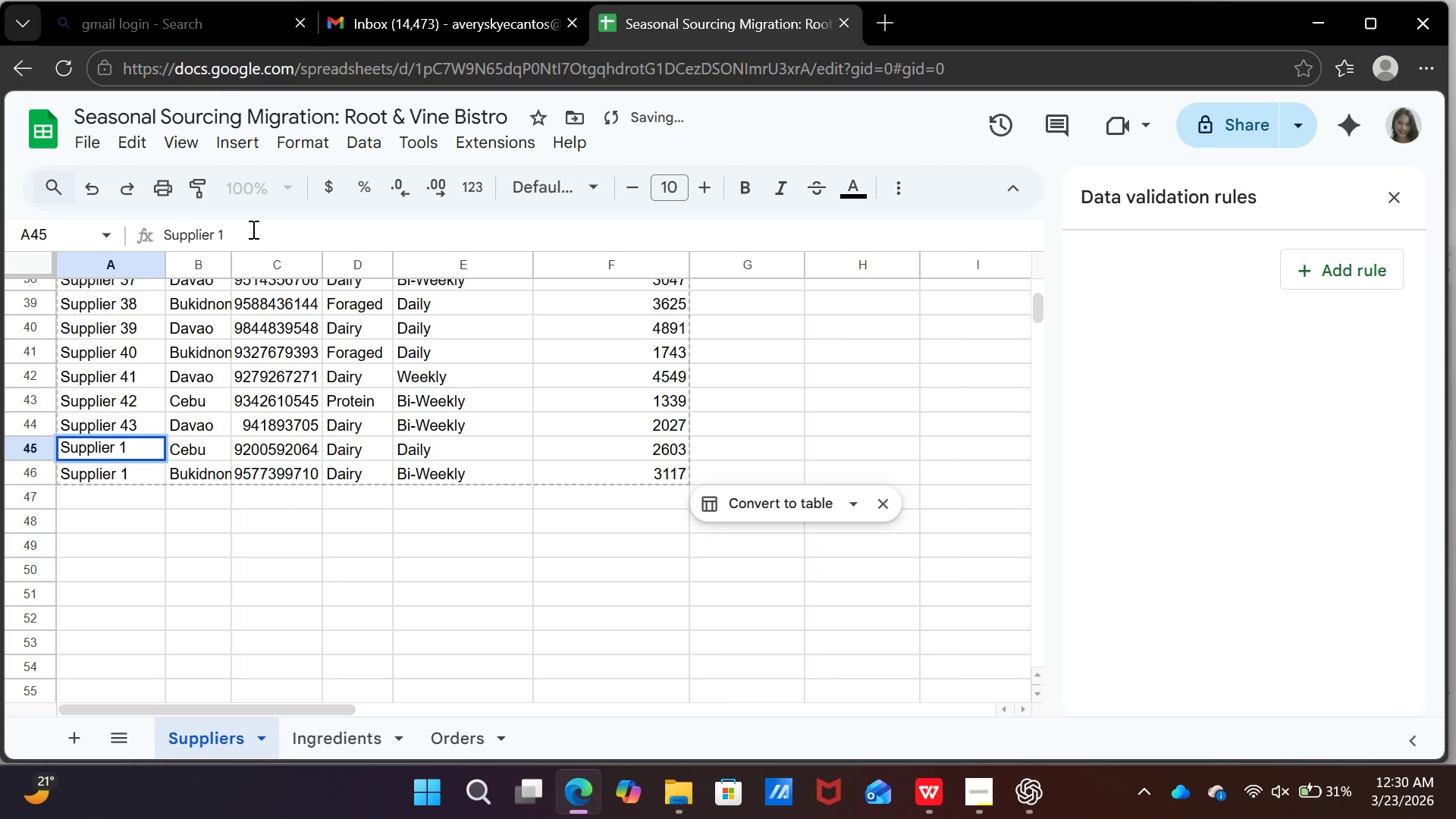 
key(Backspace)
type(44)
 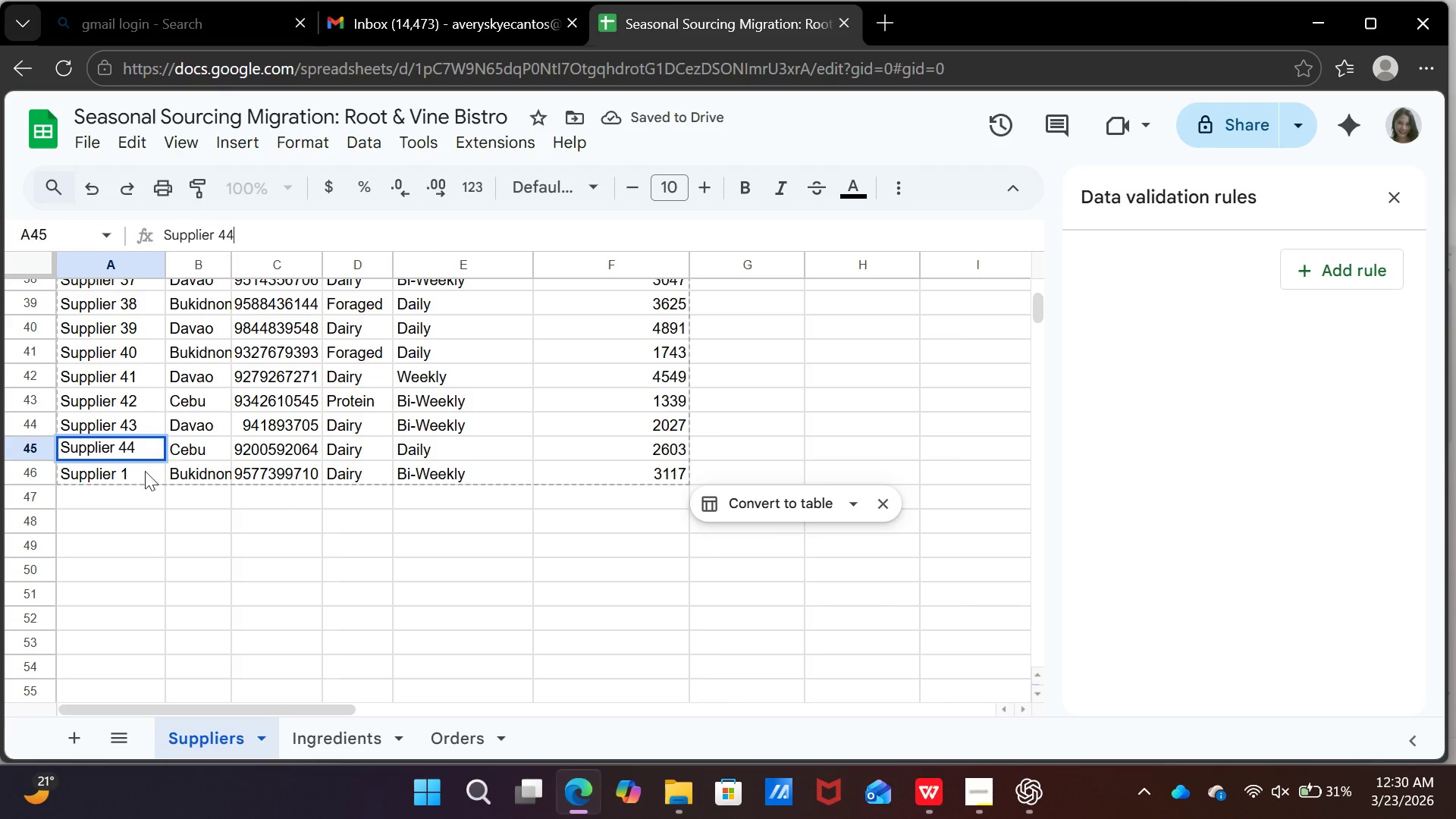 
left_click([144, 472])
 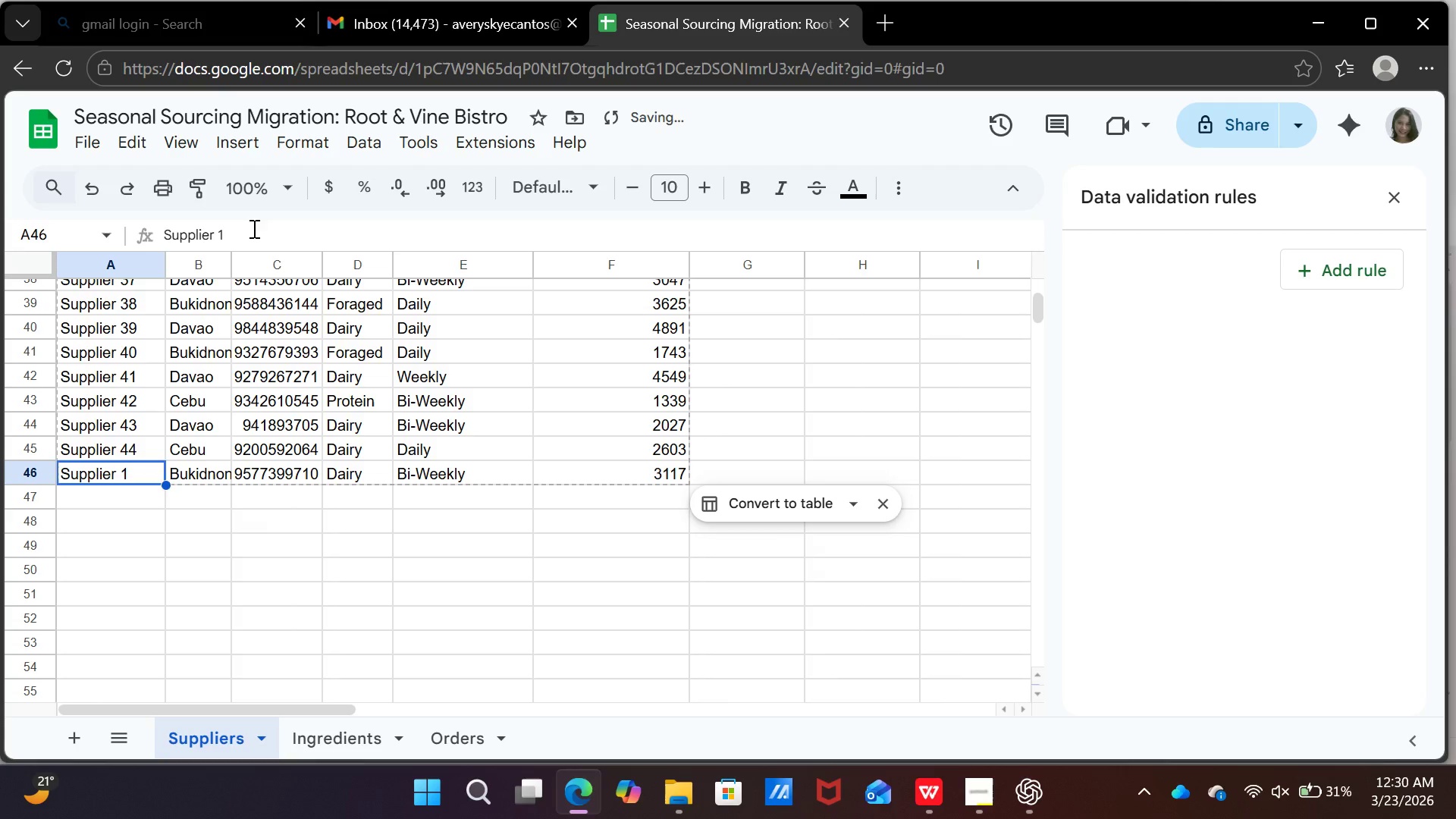 
left_click([253, 228])
 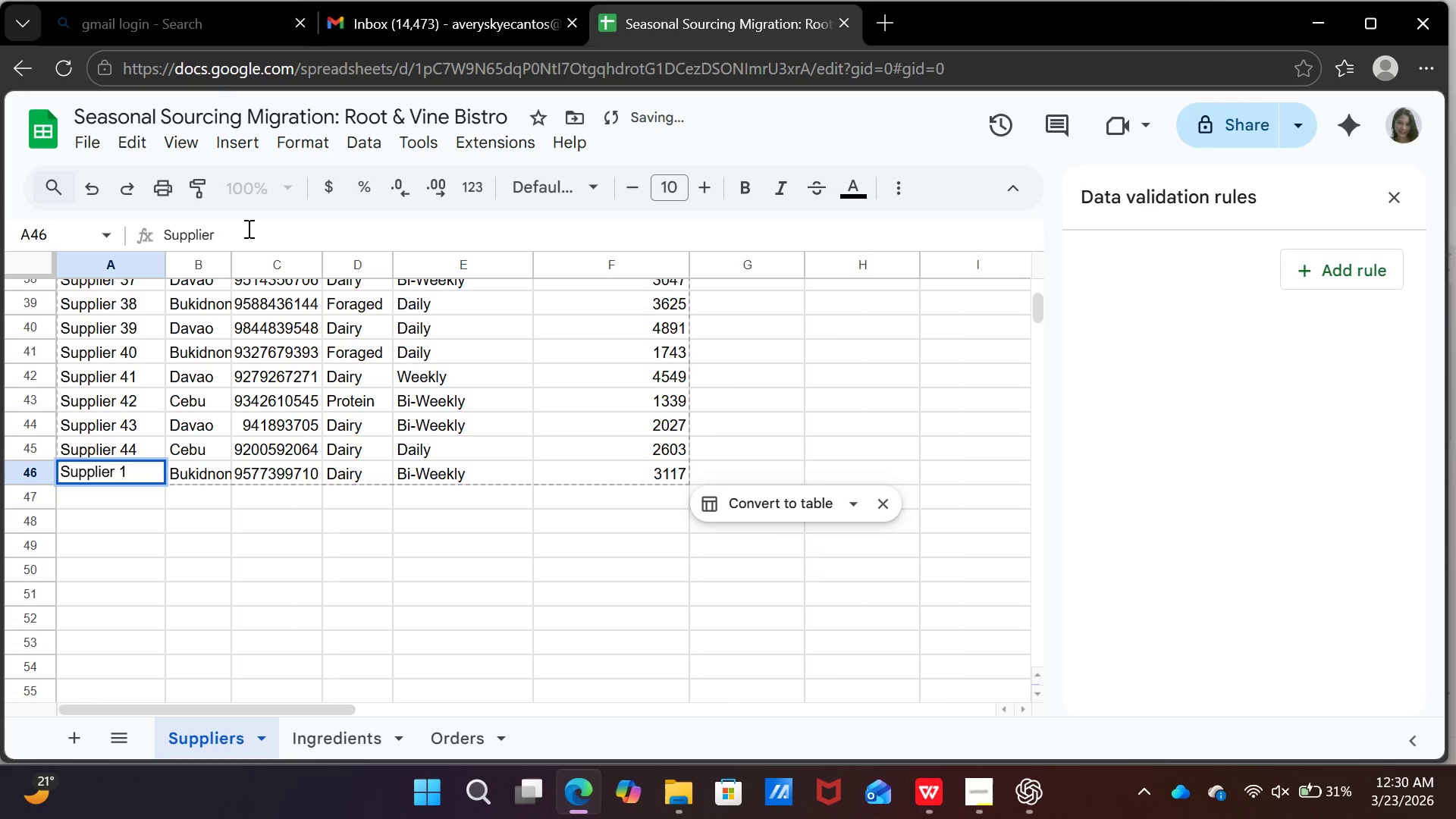 
key(Backspace)
 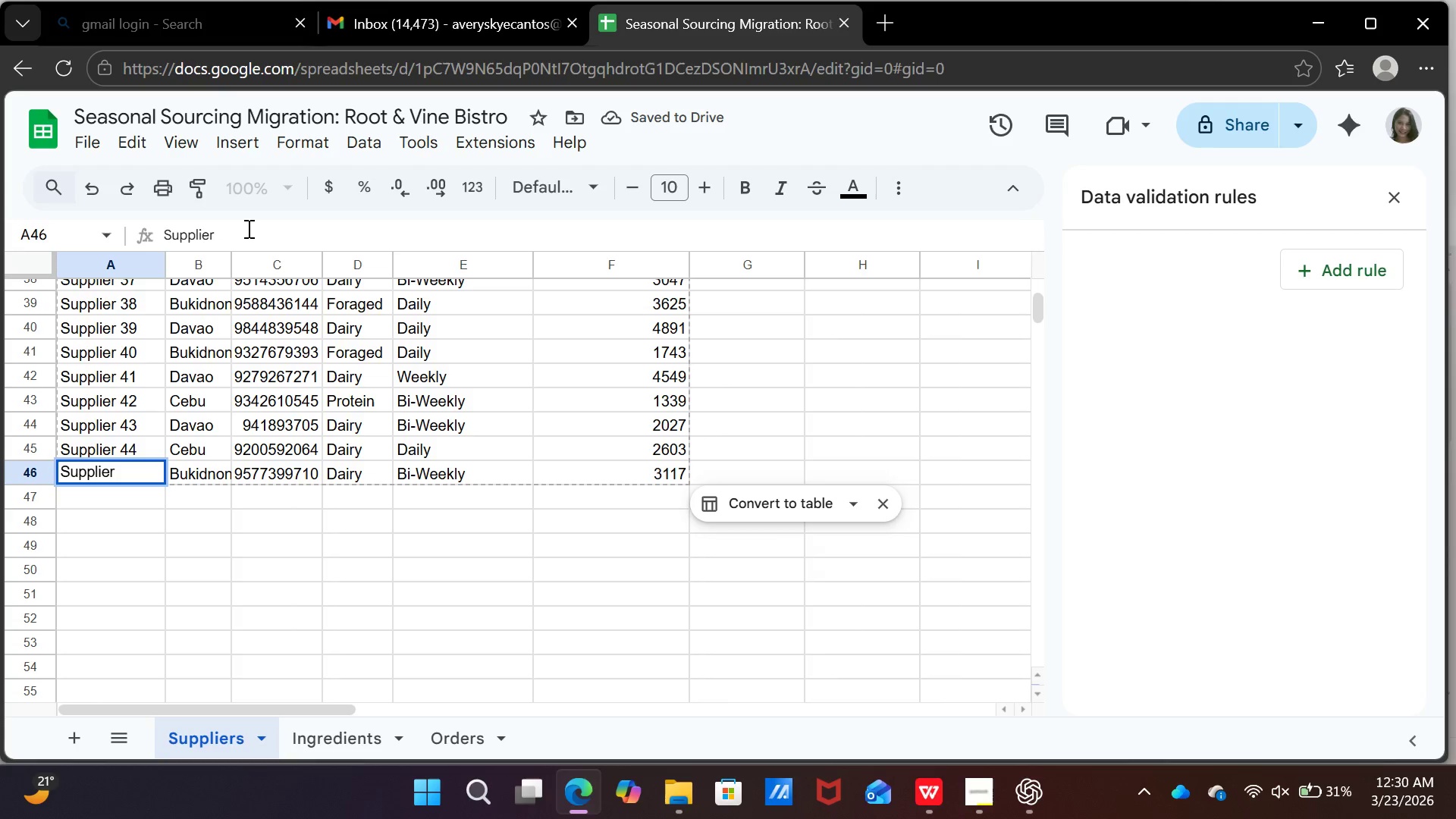 
type(45)
 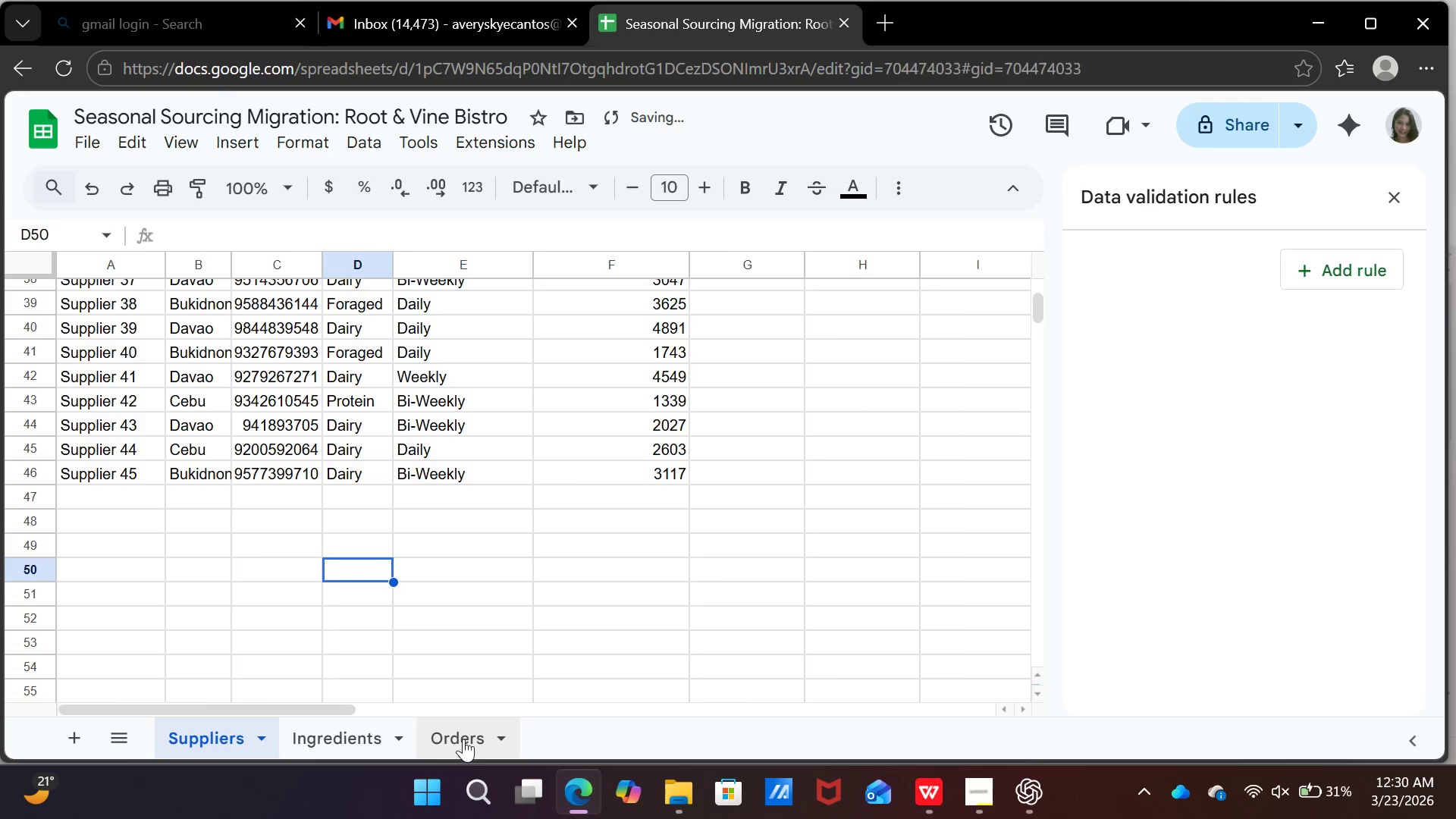 
scroll: coordinate [399, 517], scroll_direction: down, amount: 6.0
 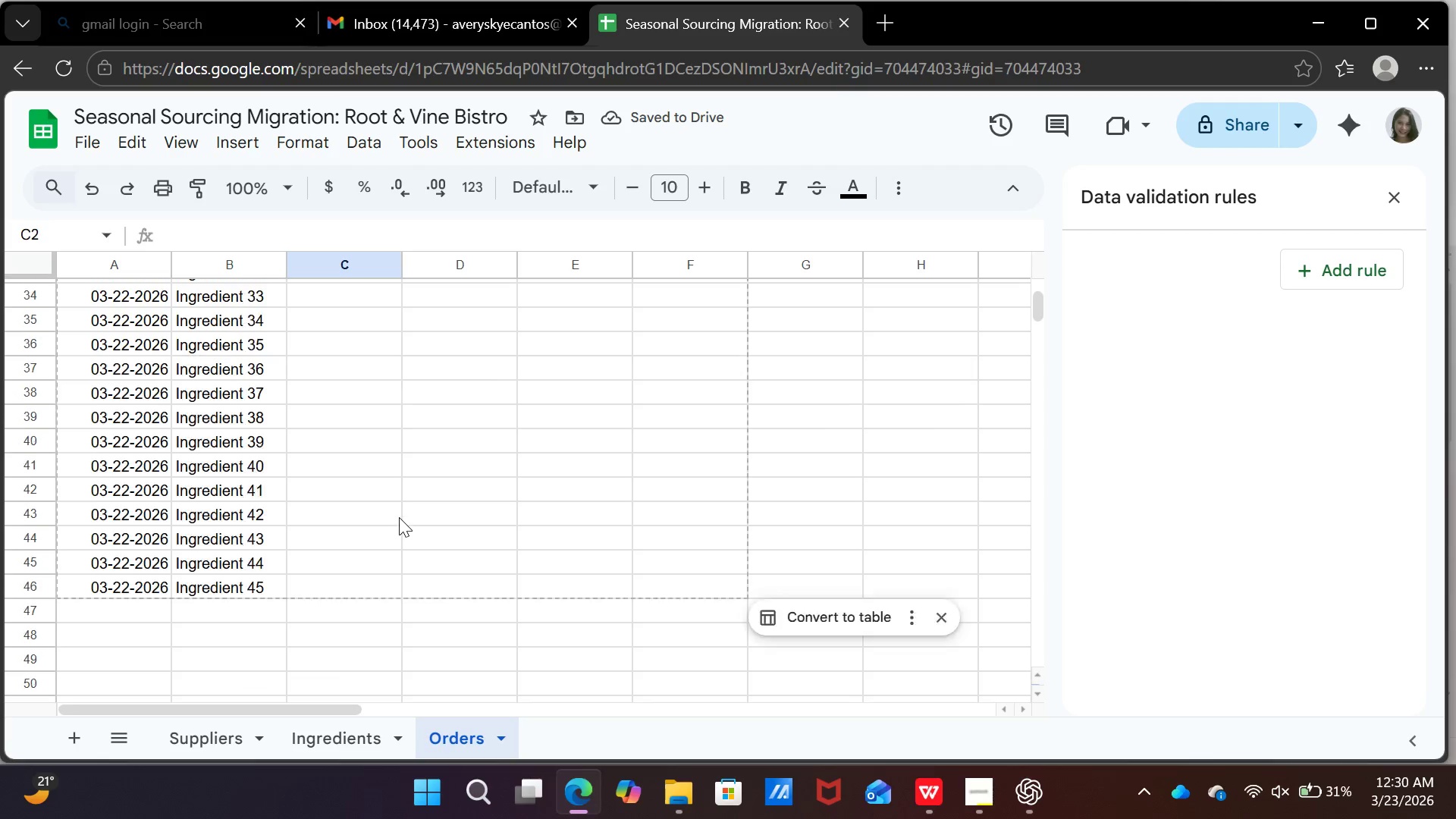 
scroll: coordinate [406, 527], scroll_direction: up, amount: 7.0
 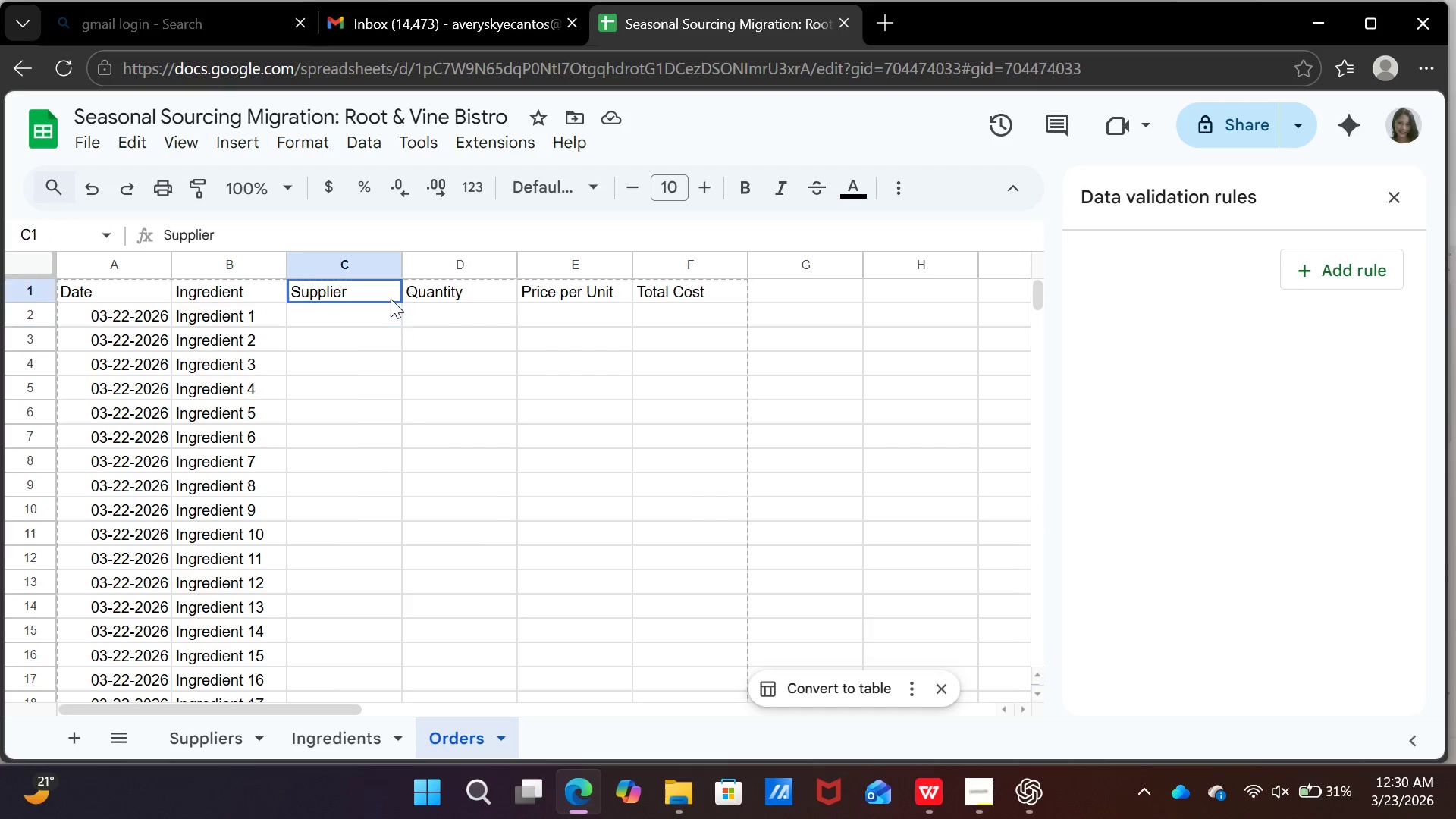 
left_click([391, 299])
 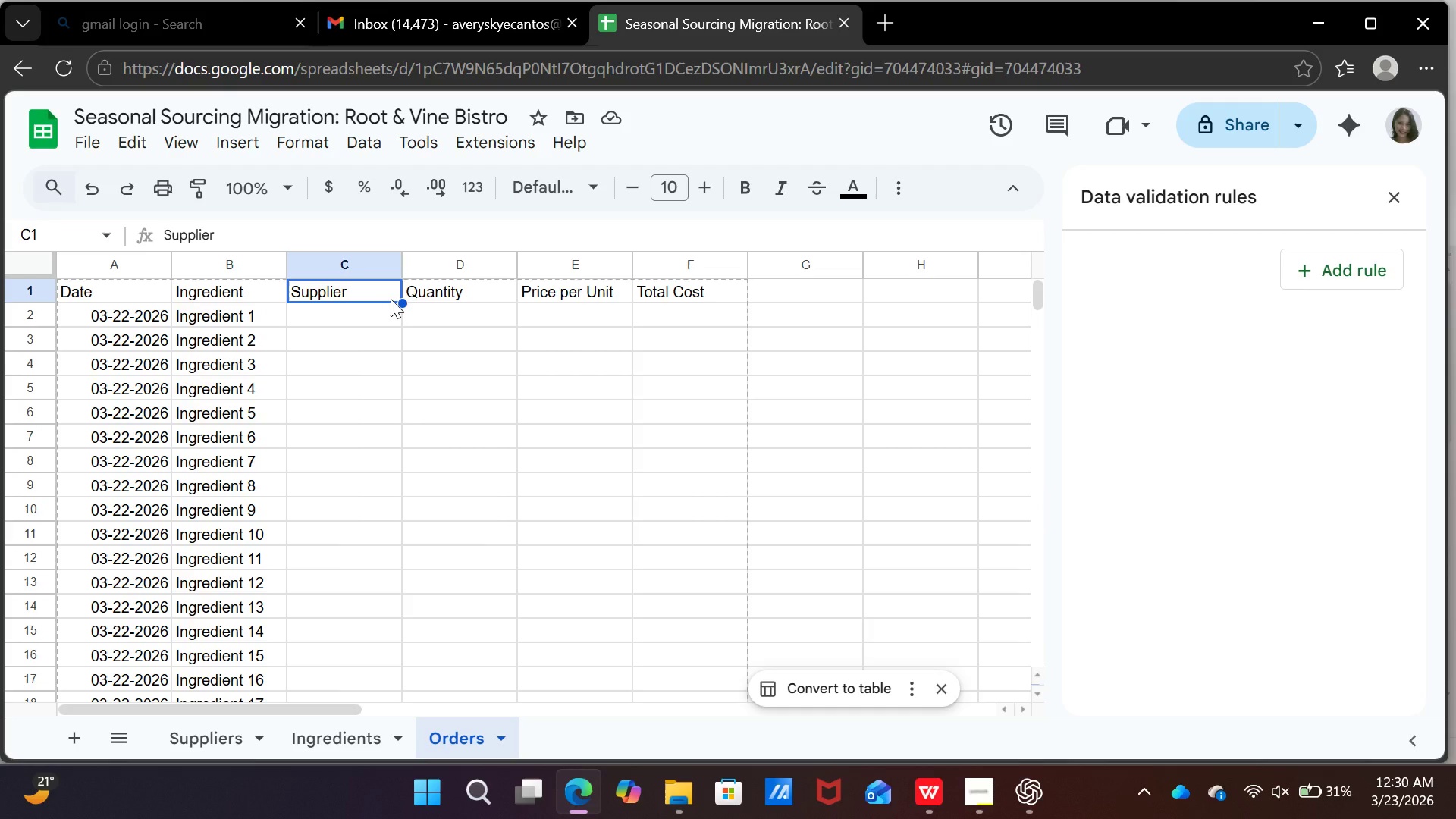 
wait(10.03)
 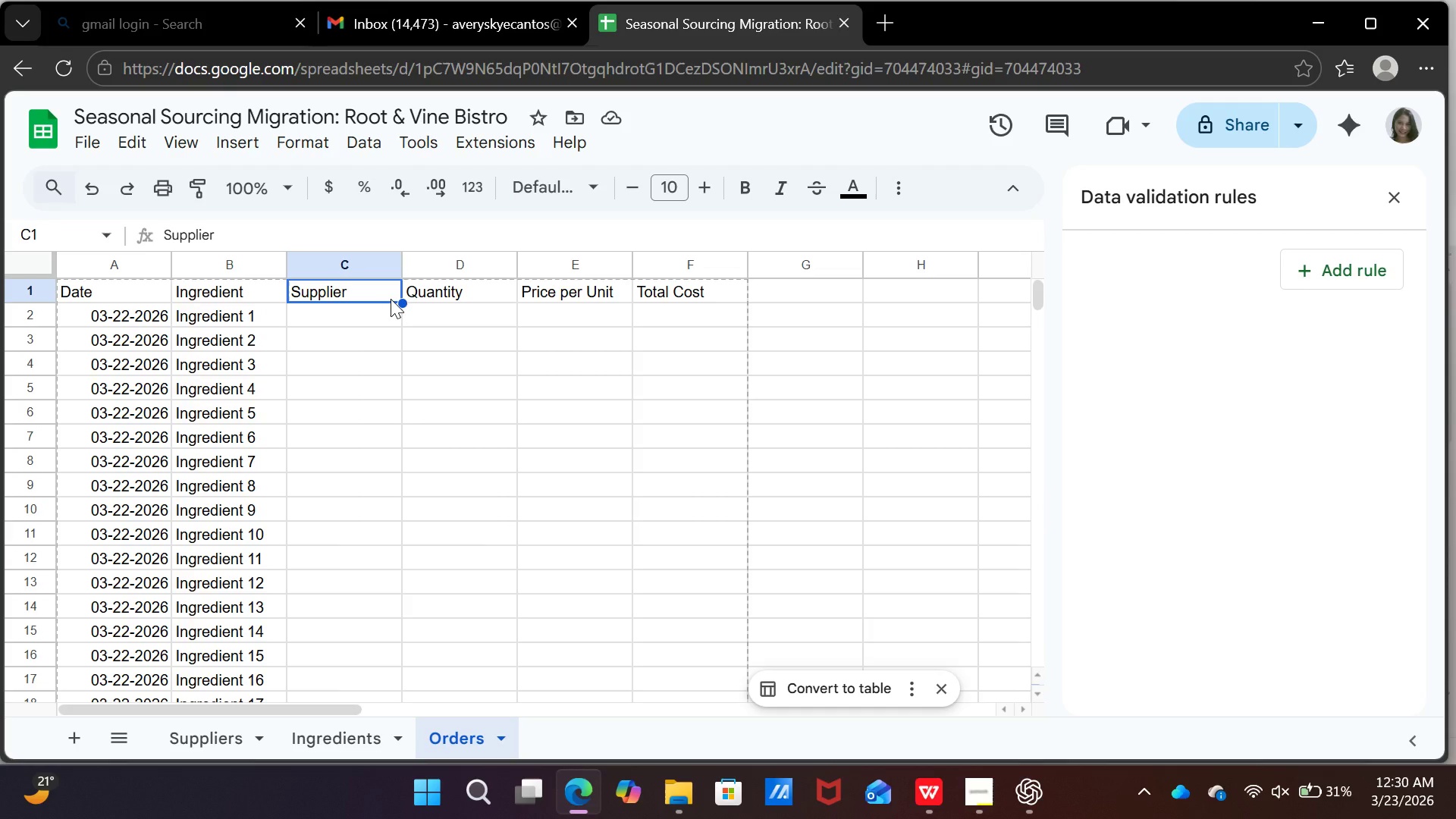 
left_click([325, 237])
 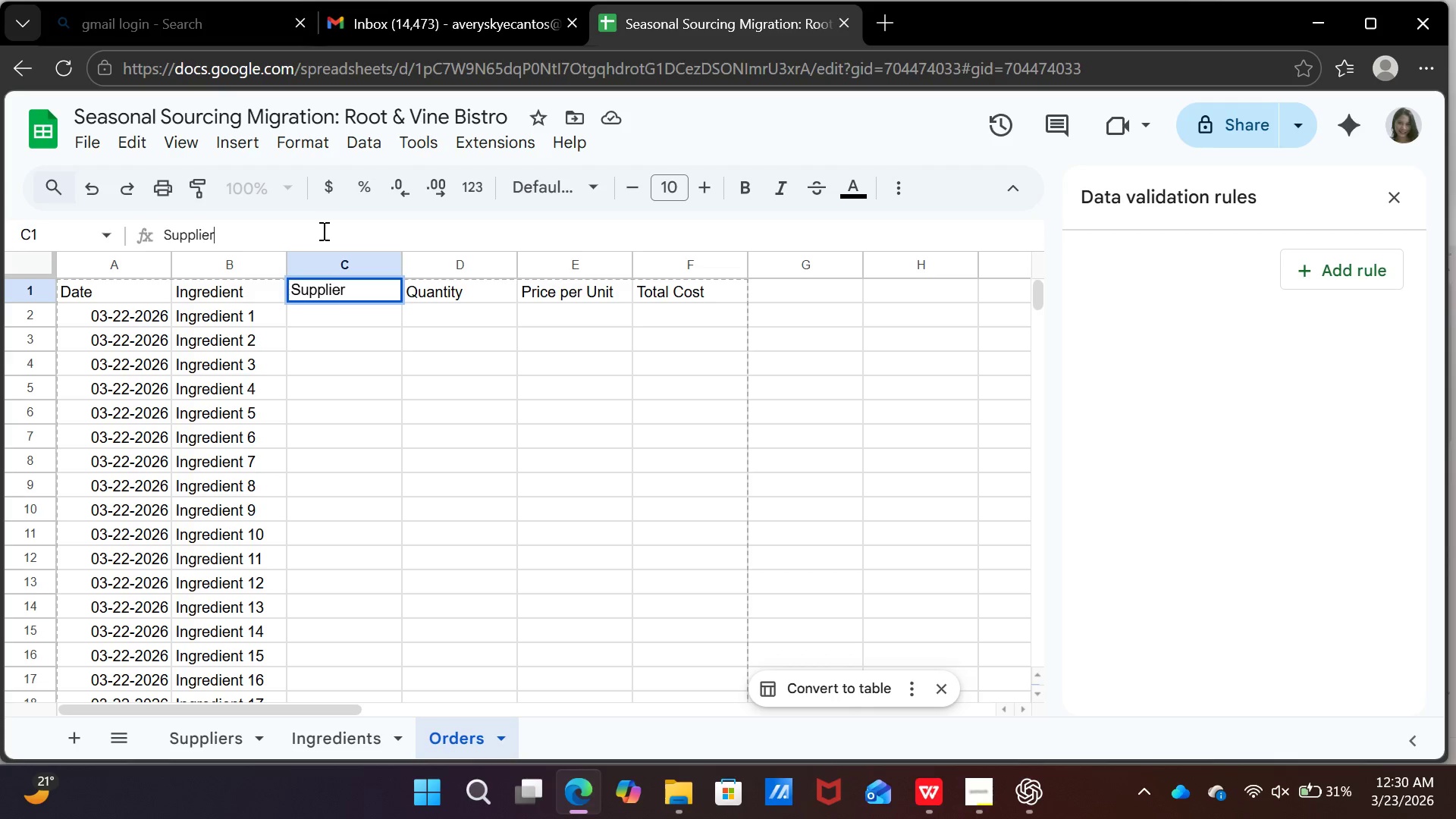 
type( Name)
 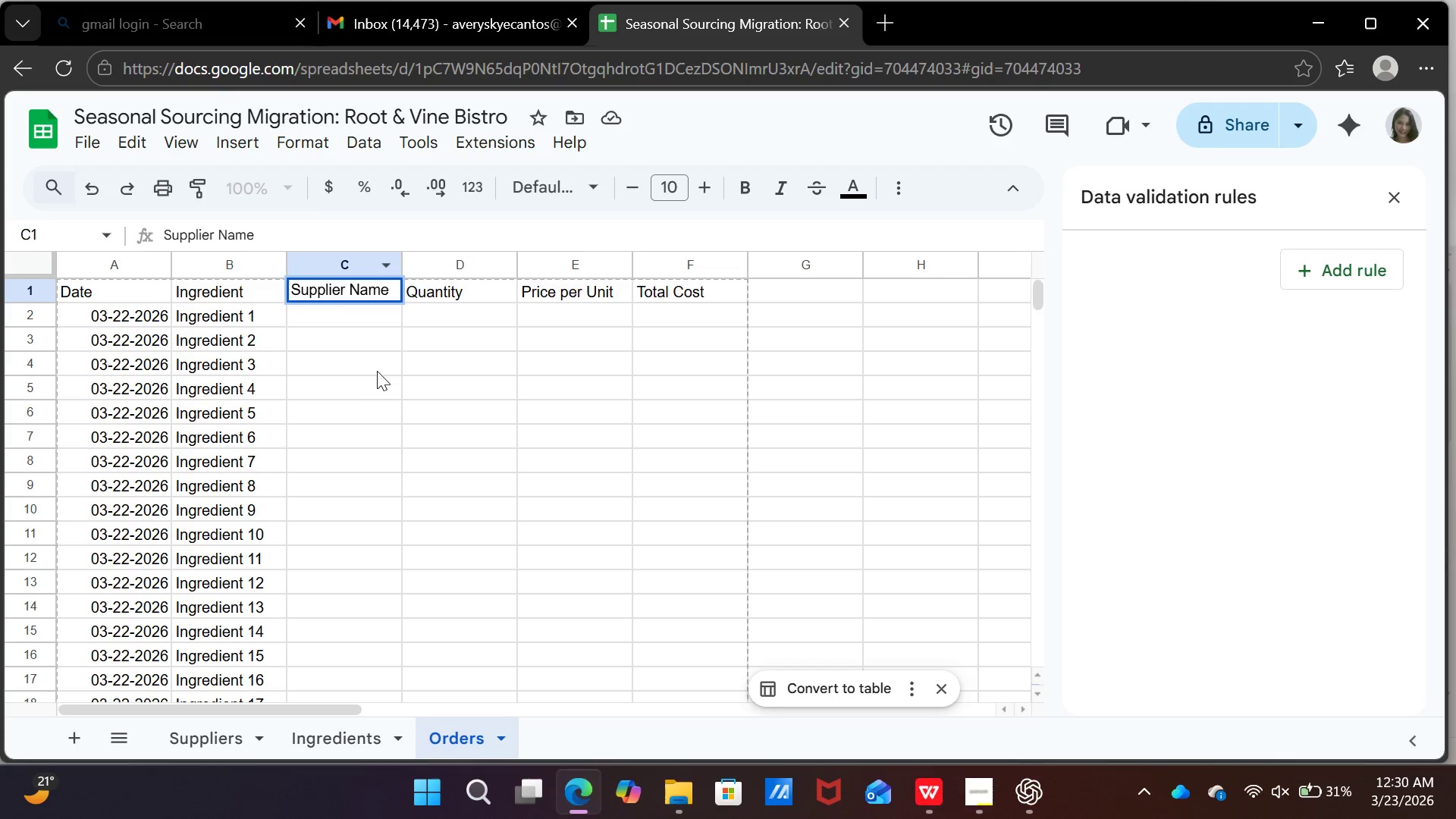 
left_click([384, 373])
 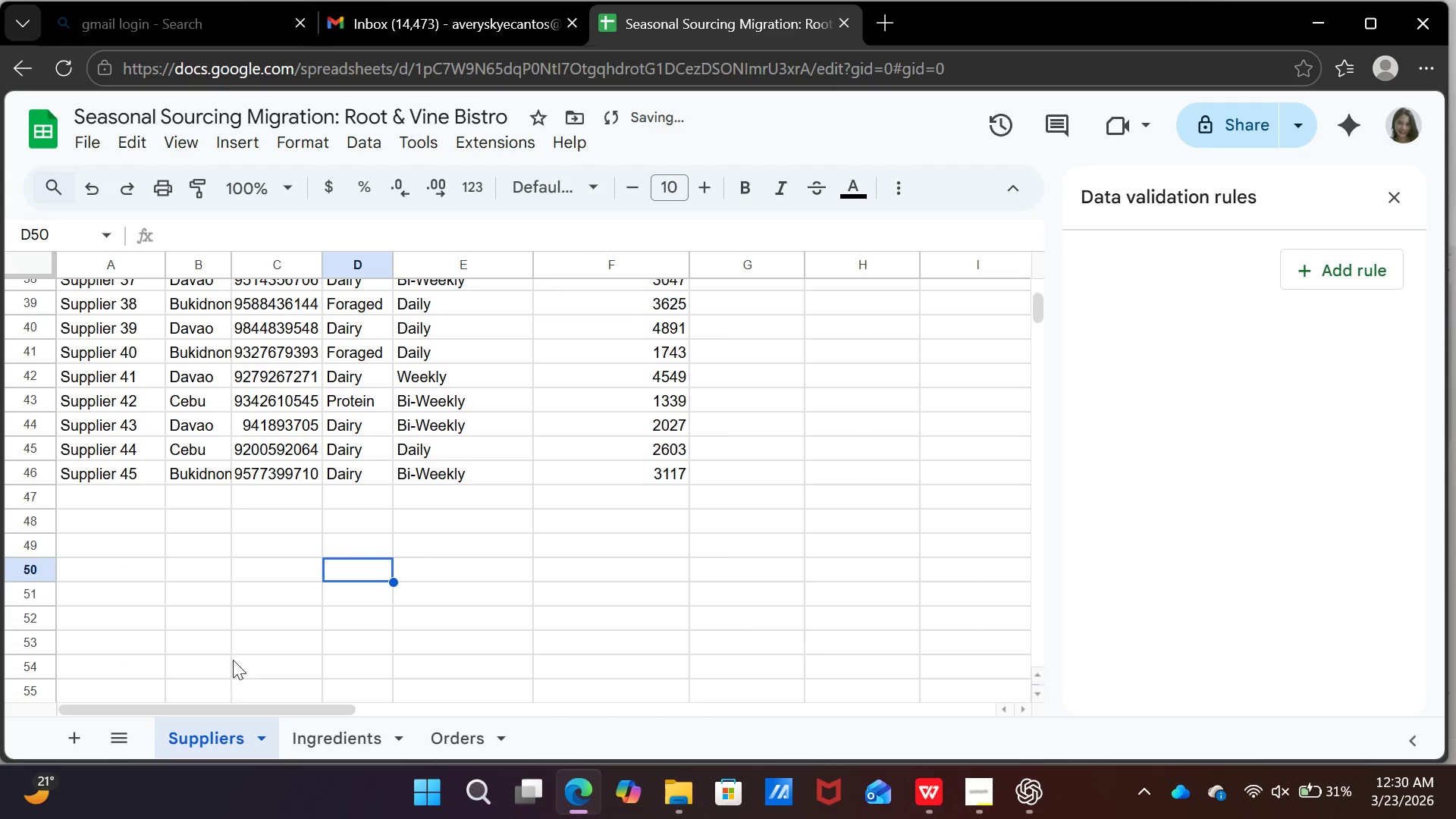 
scroll: coordinate [197, 448], scroll_direction: up, amount: 14.0
 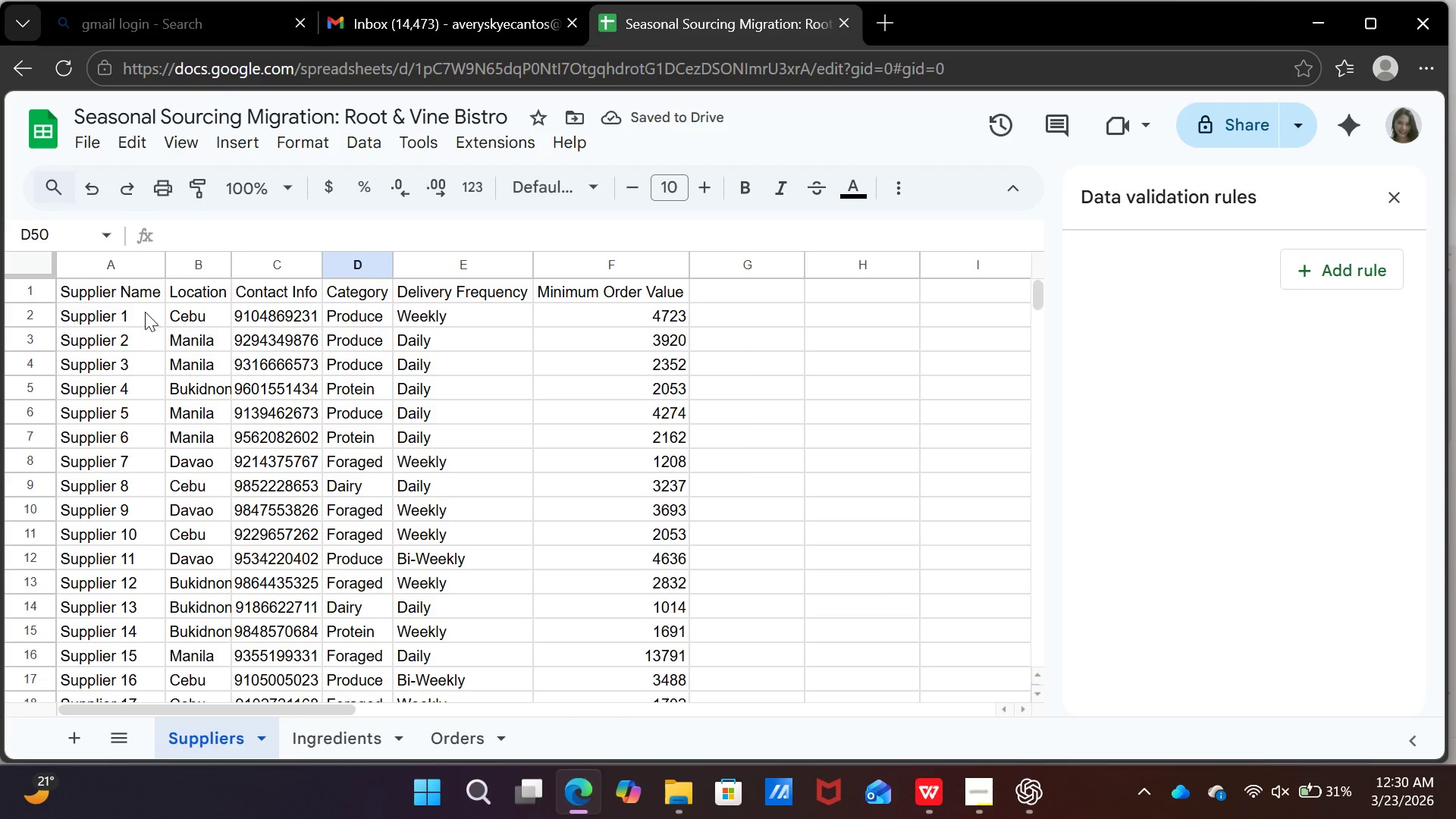 
left_click_drag(start_coordinate=[145, 312], to_coordinate=[134, 493])
 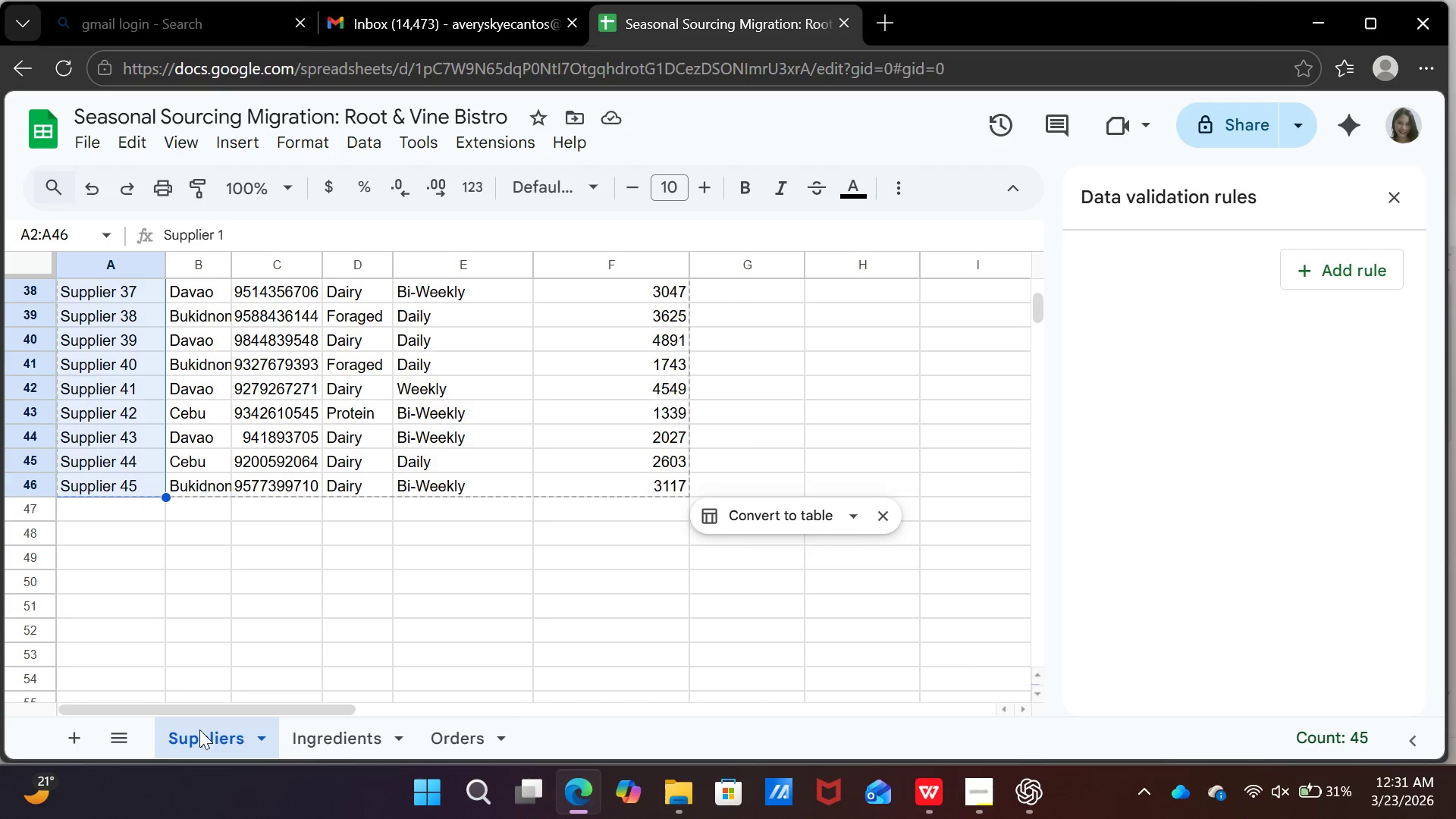 
key(Control+C)
 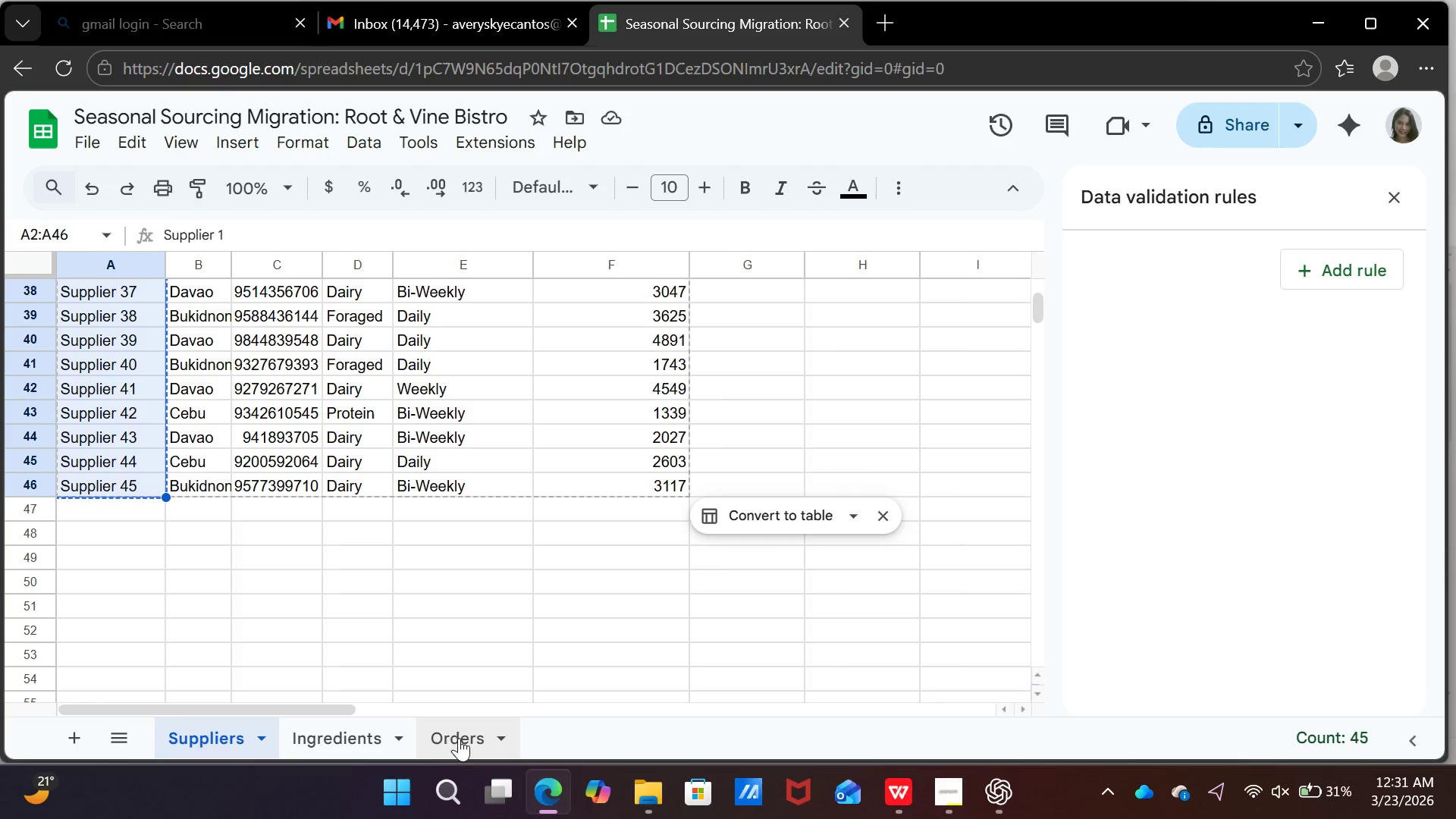 
left_click([466, 729])
 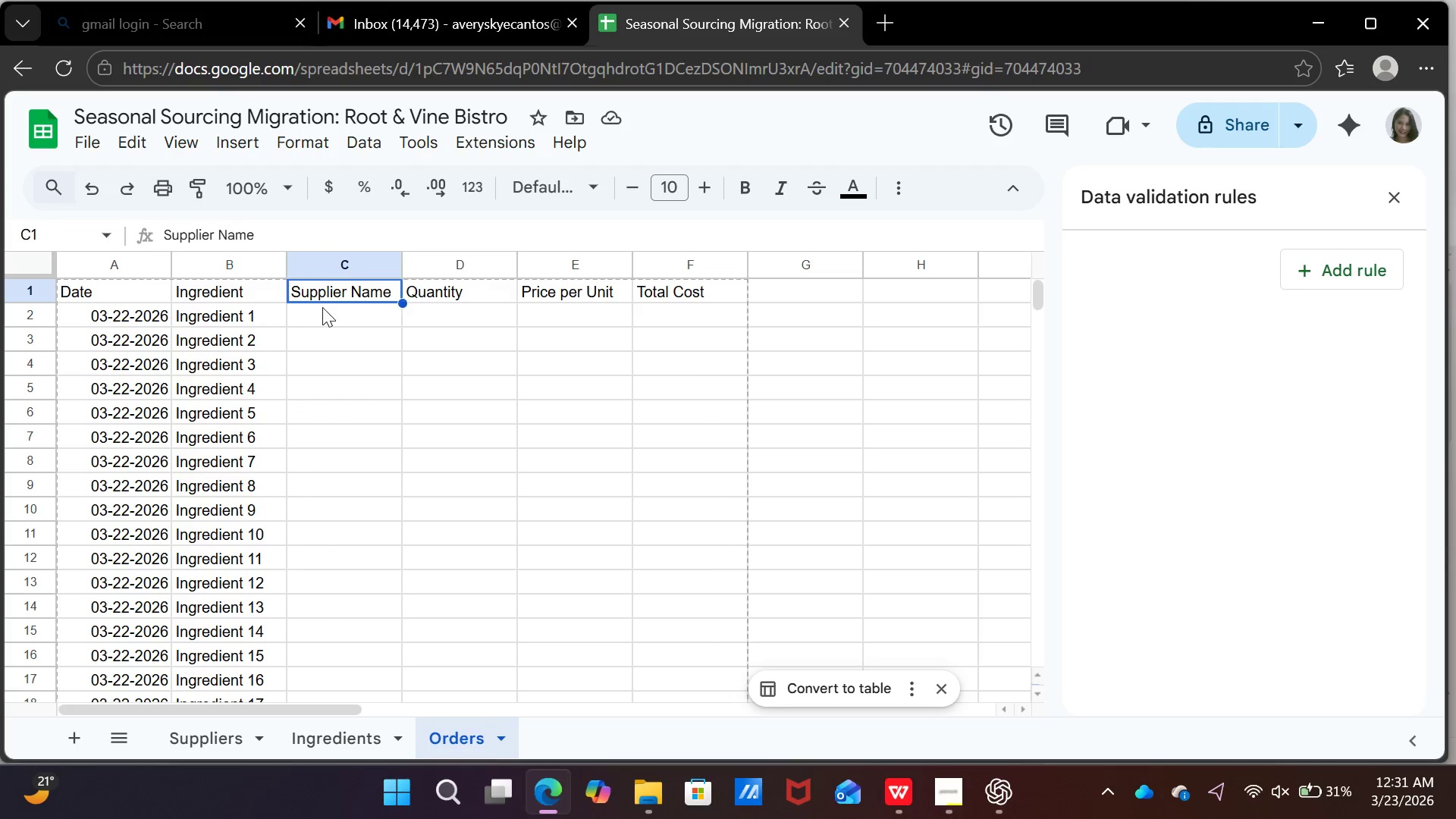 
double_click([324, 311])
 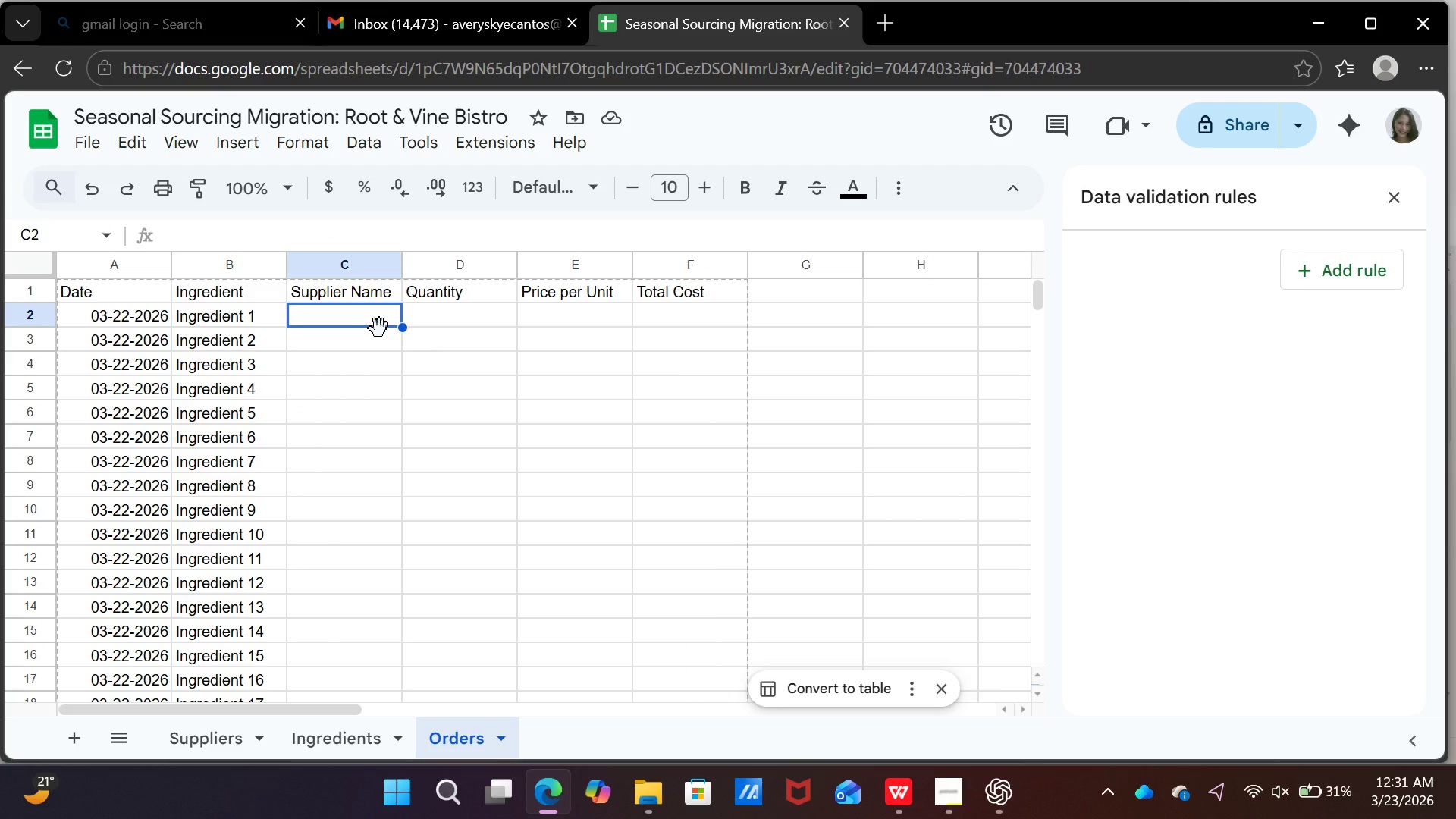 
key(Control+V)
 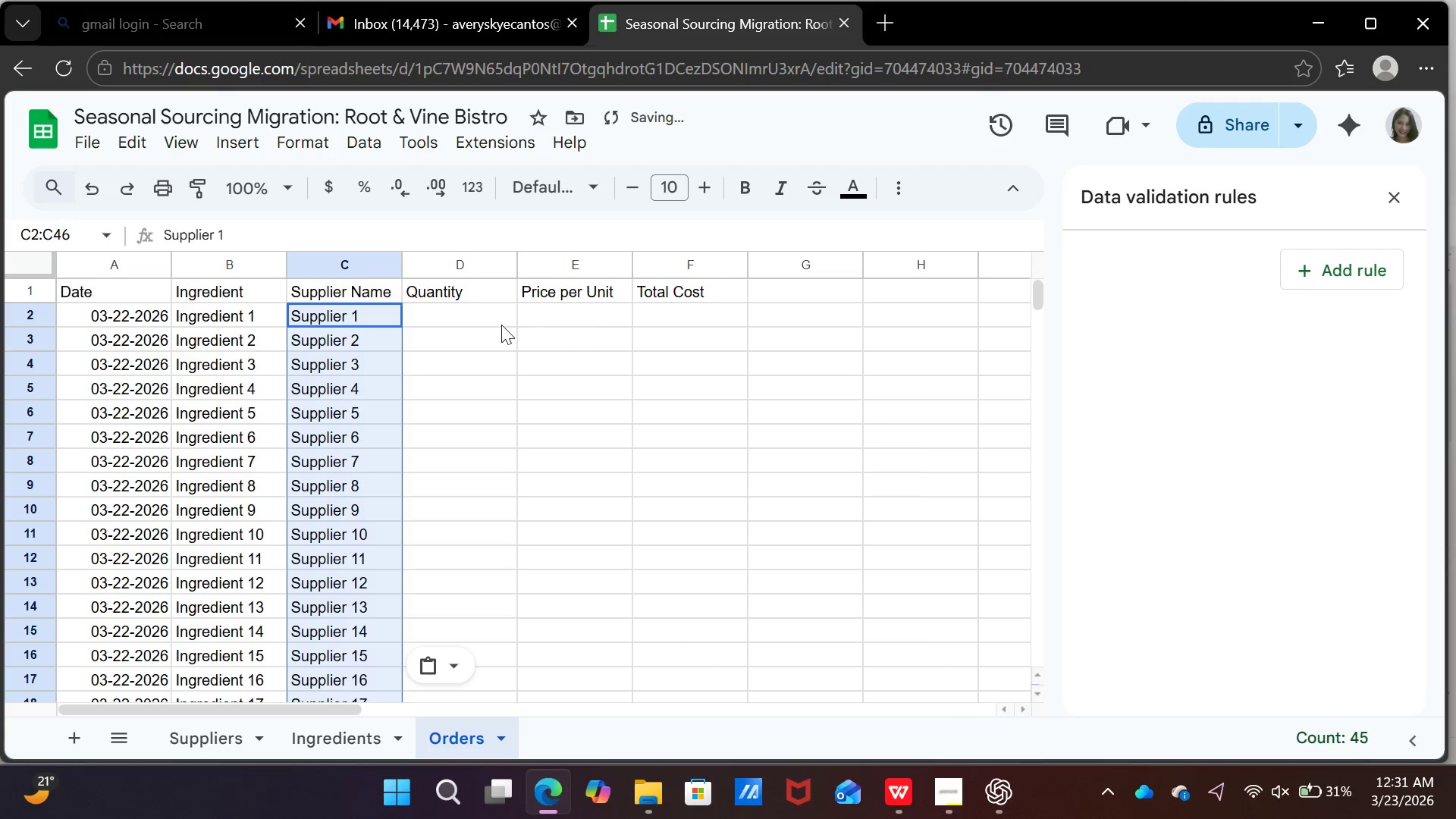 
left_click([494, 315])
 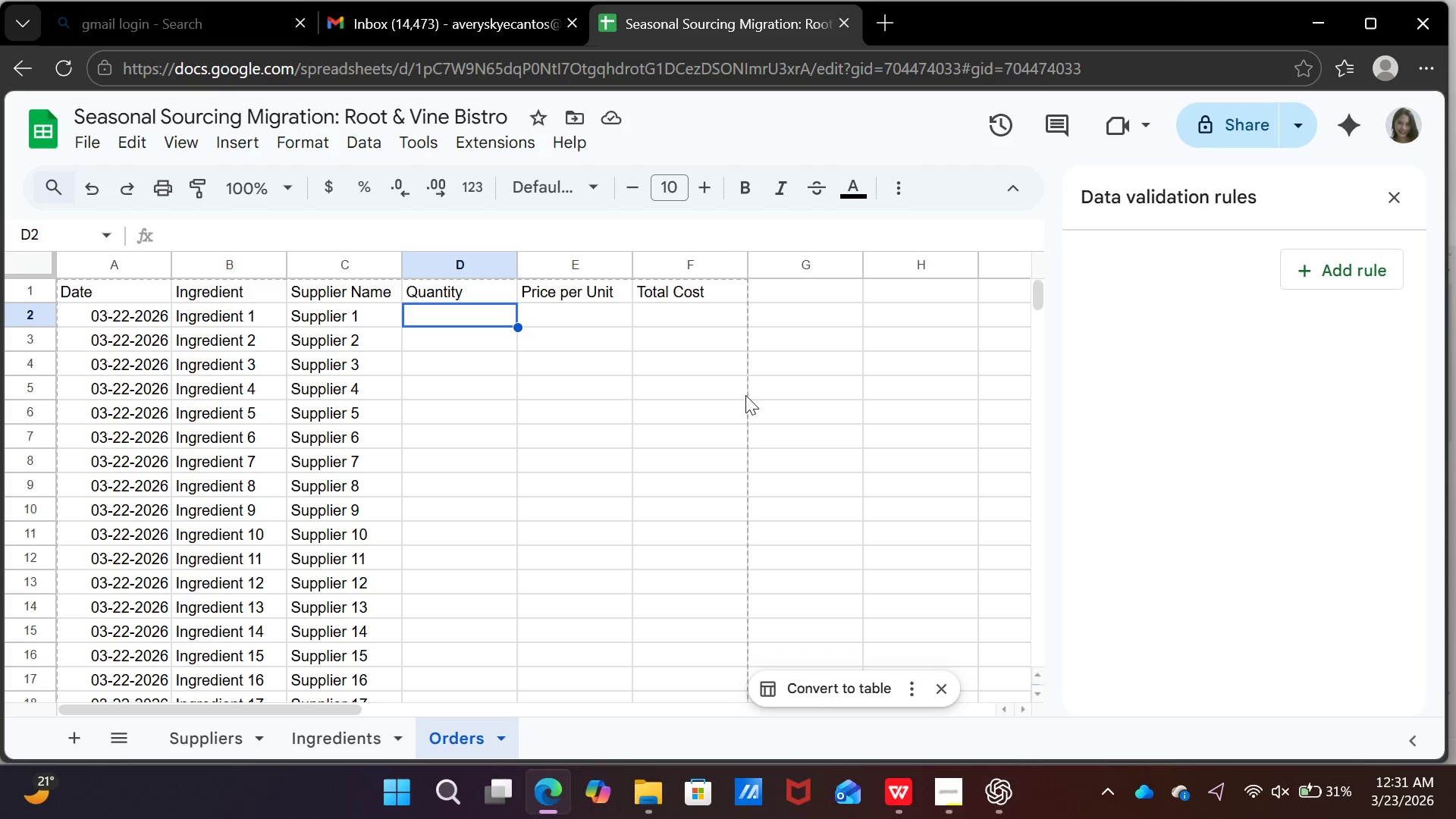 
wait(5.33)
 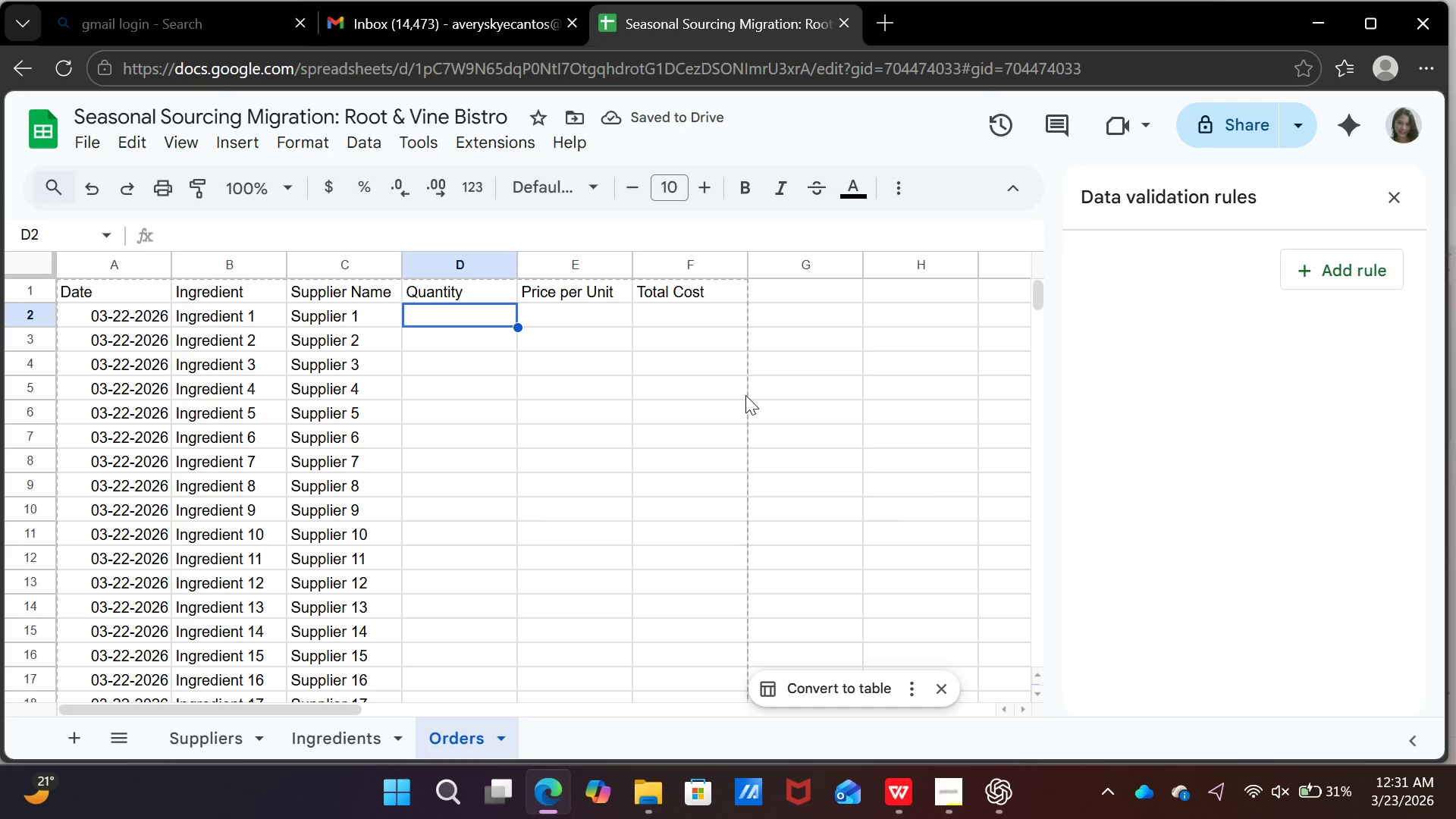 
scroll: coordinate [599, 497], scroll_direction: down, amount: 7.0
 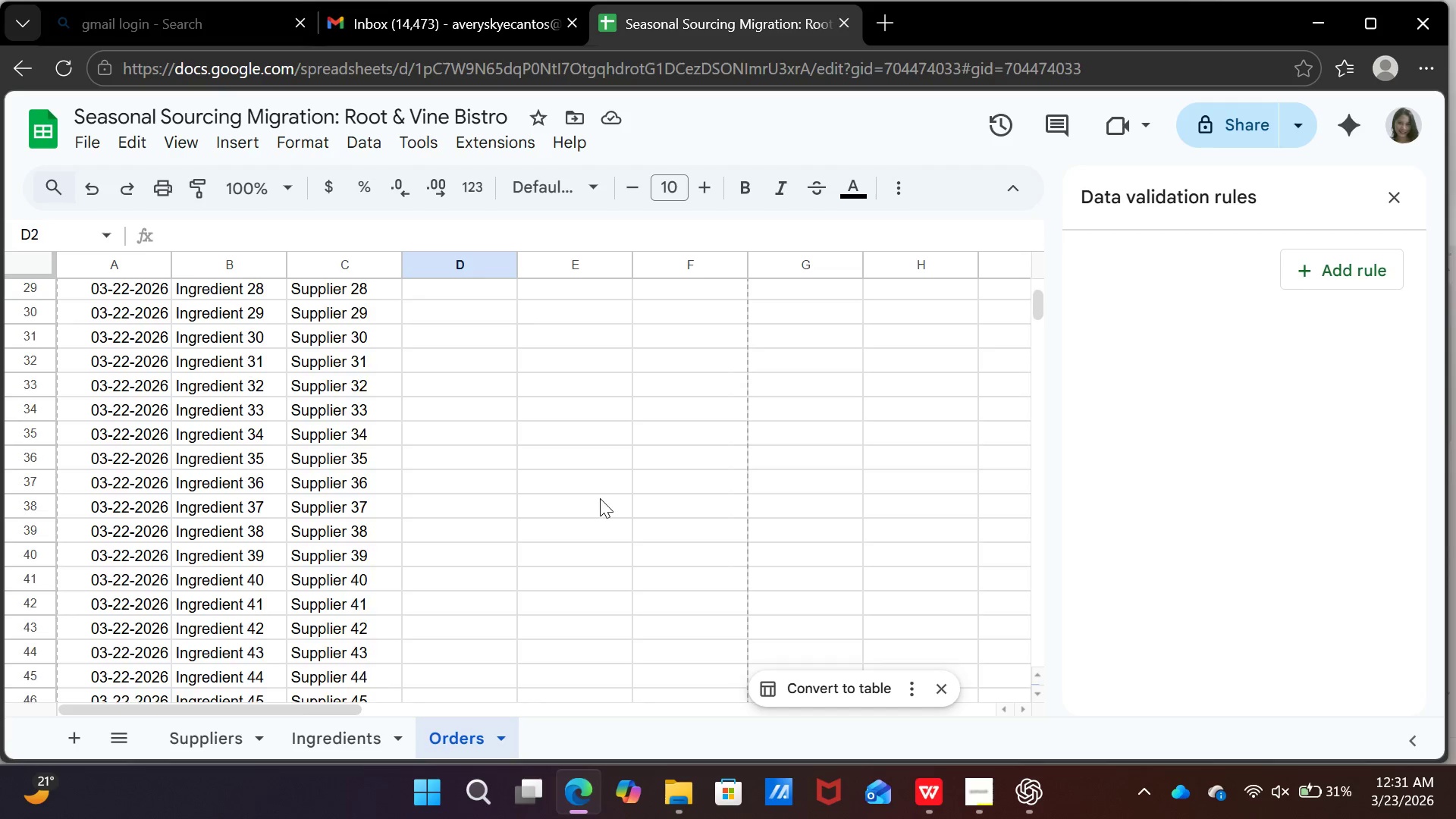 
scroll: coordinate [601, 498], scroll_direction: up, amount: 7.0
 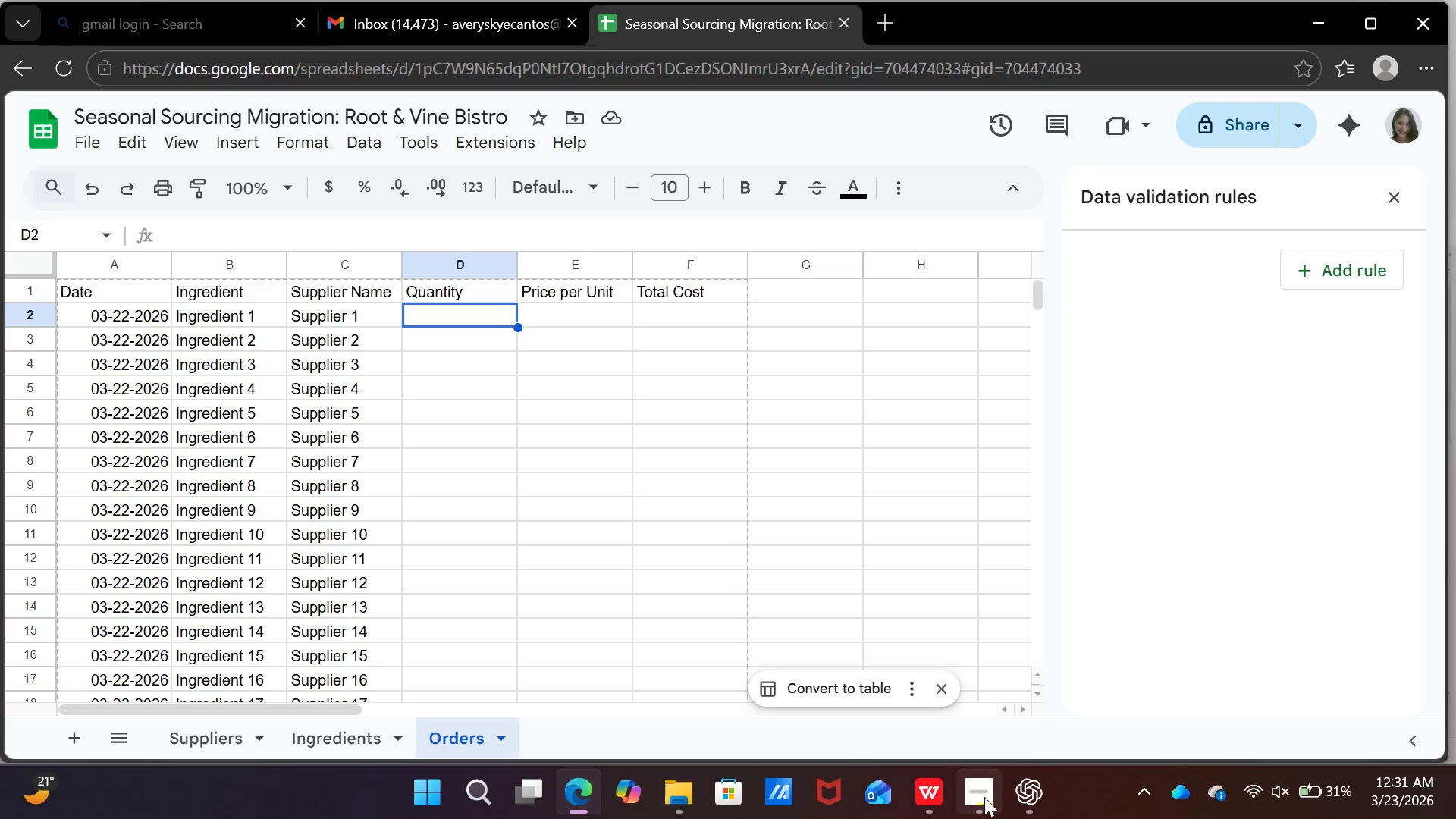 
left_click([984, 797])